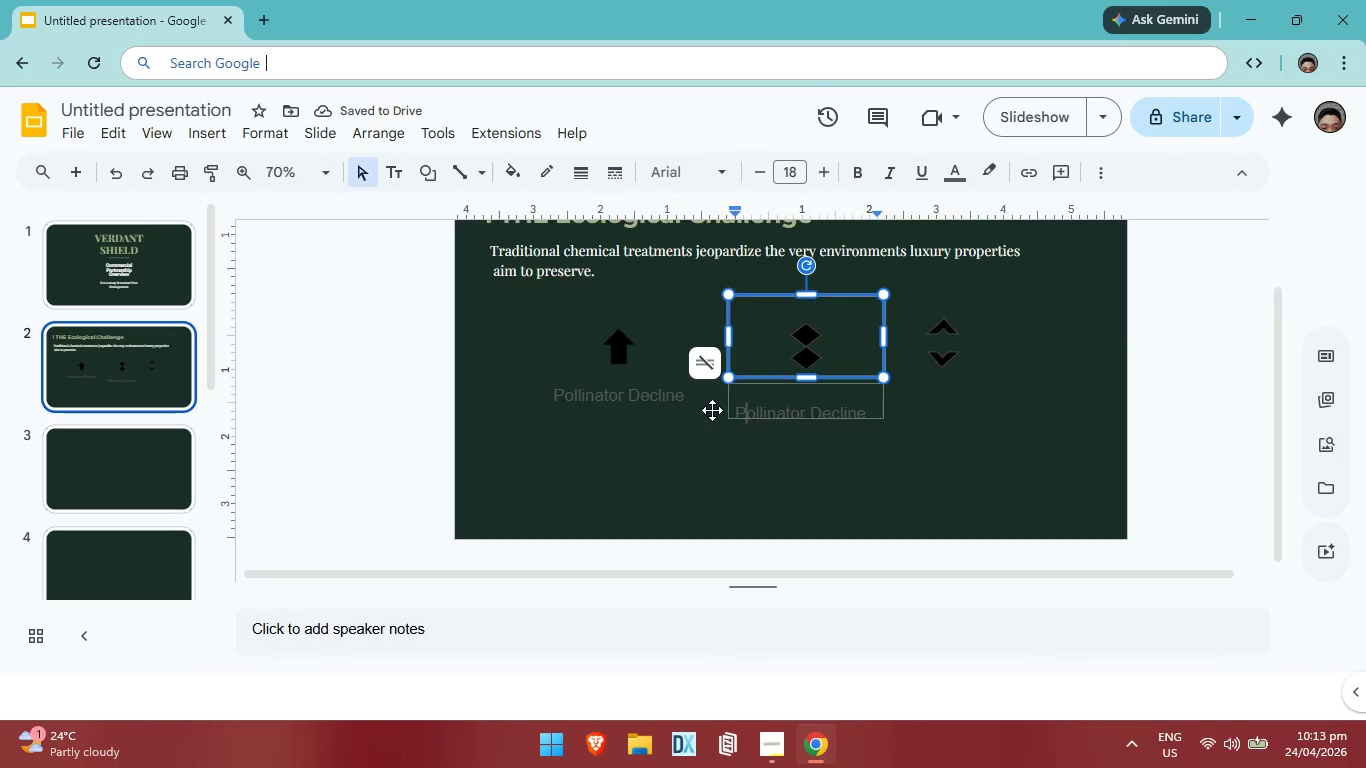 
triple_click([712, 410])
 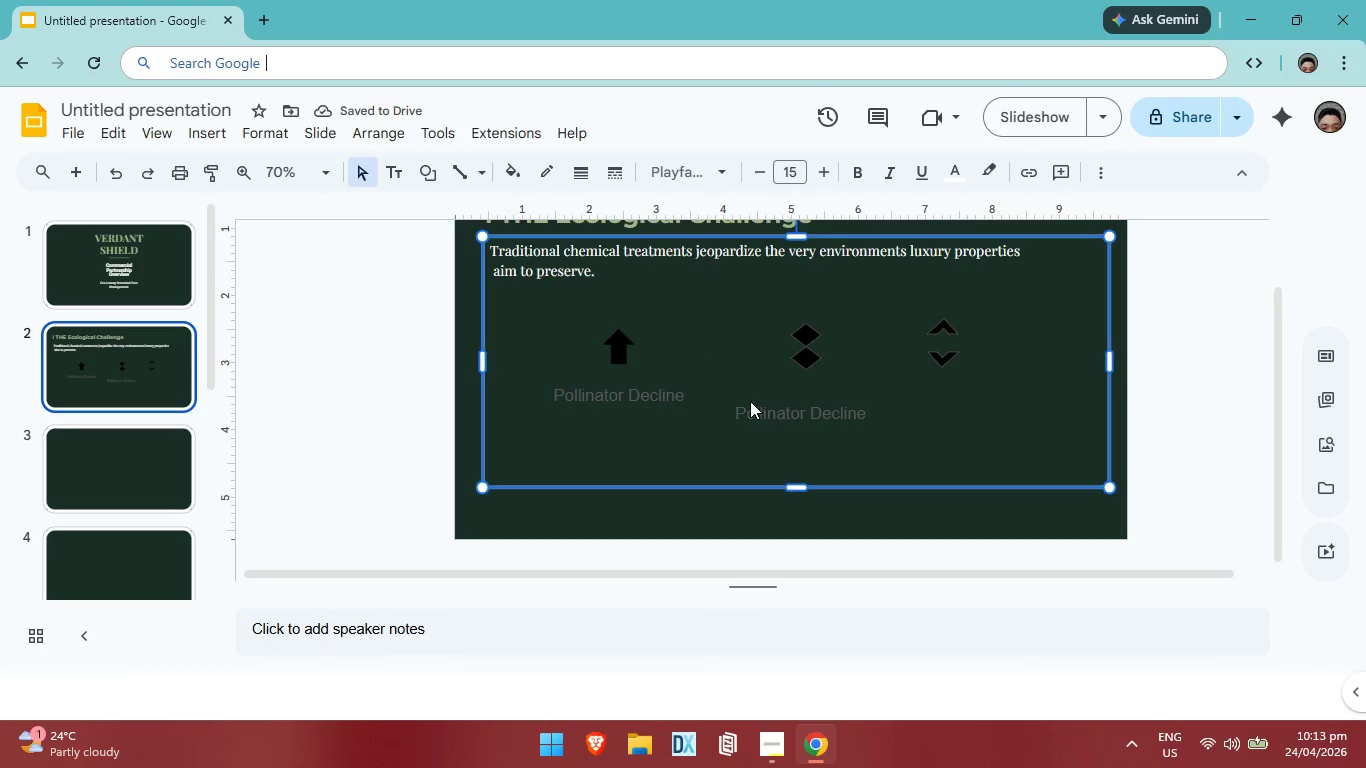 
left_click([749, 401])
 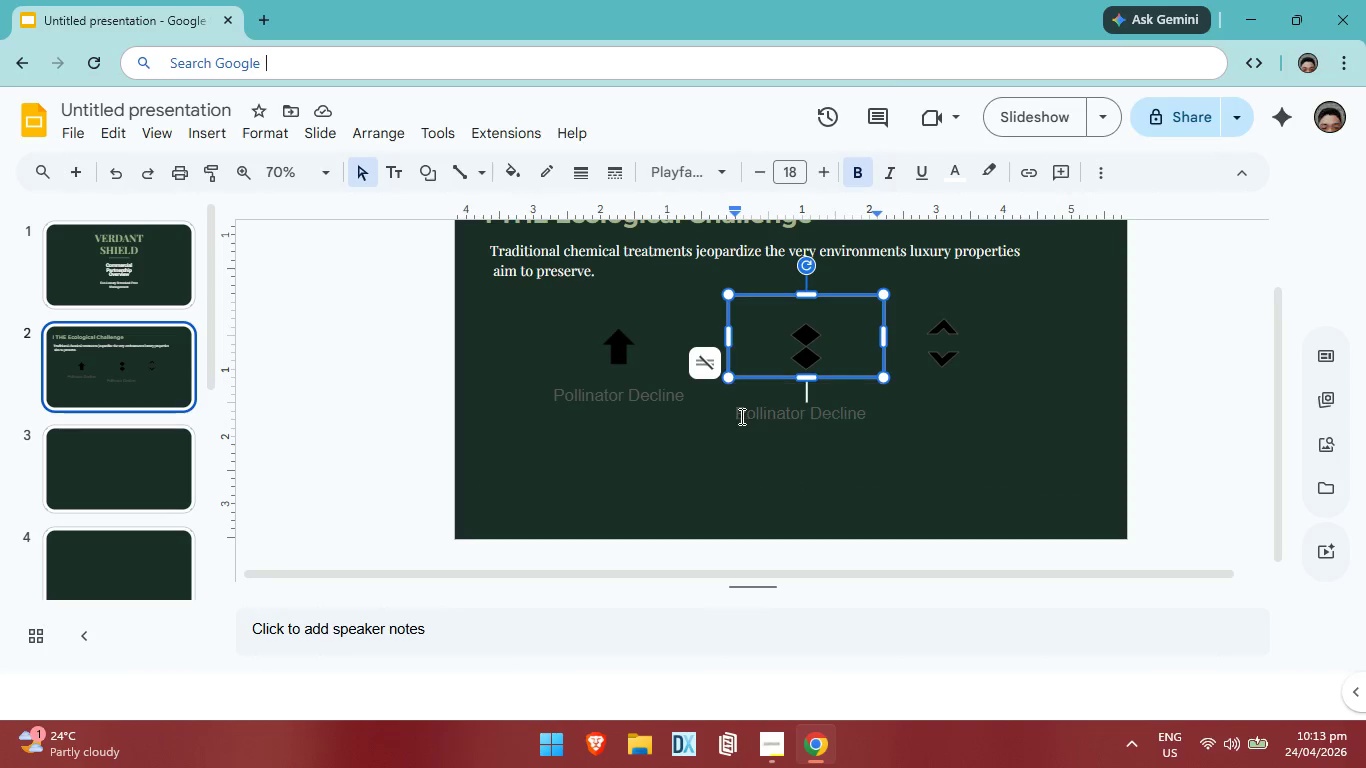 
left_click([740, 416])
 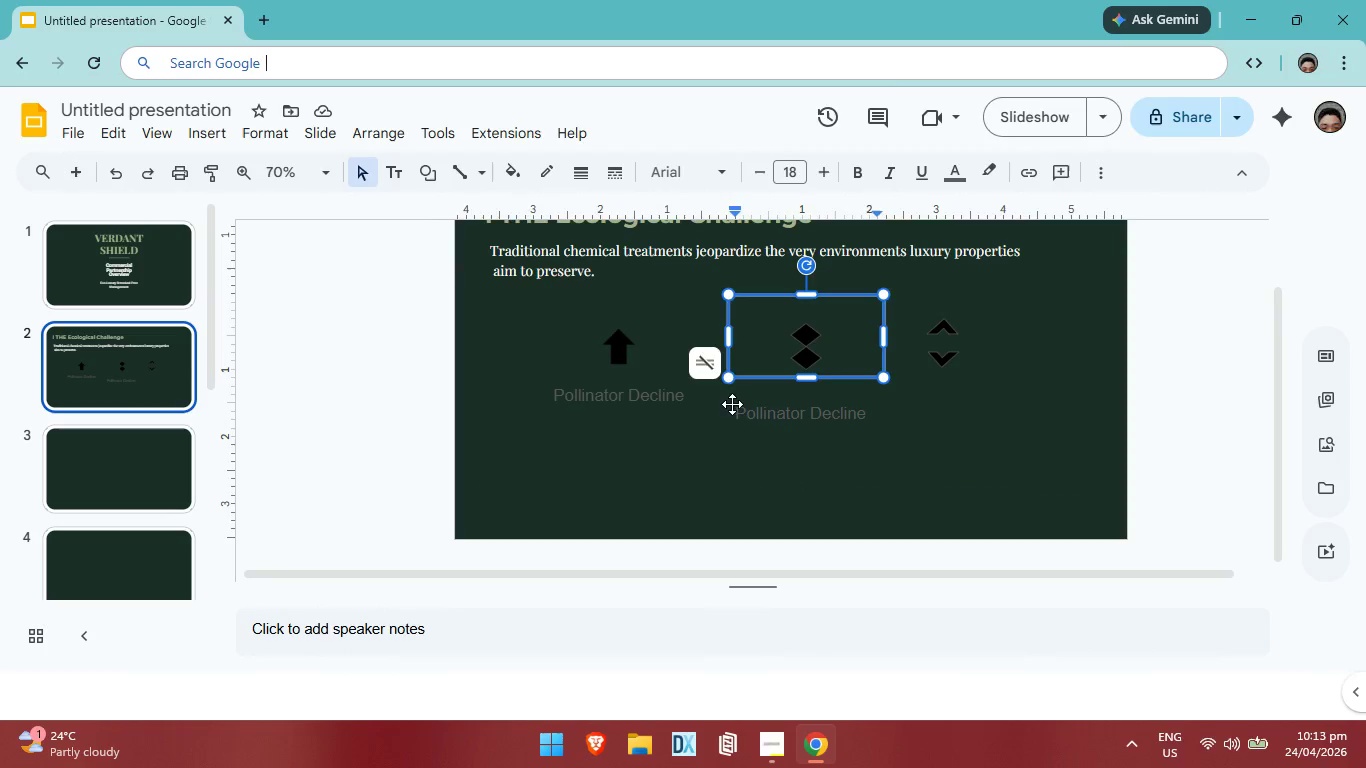 
left_click([732, 404])
 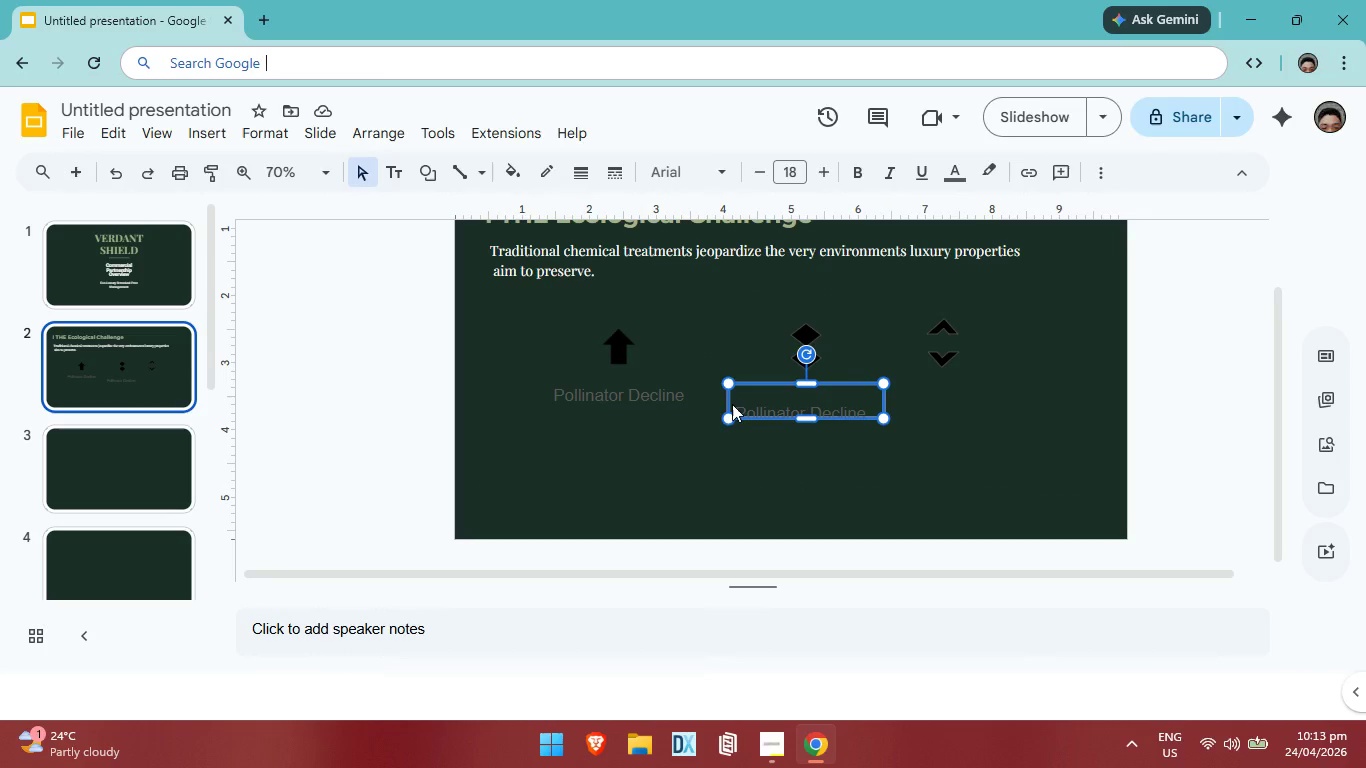 
key(Backspace)
 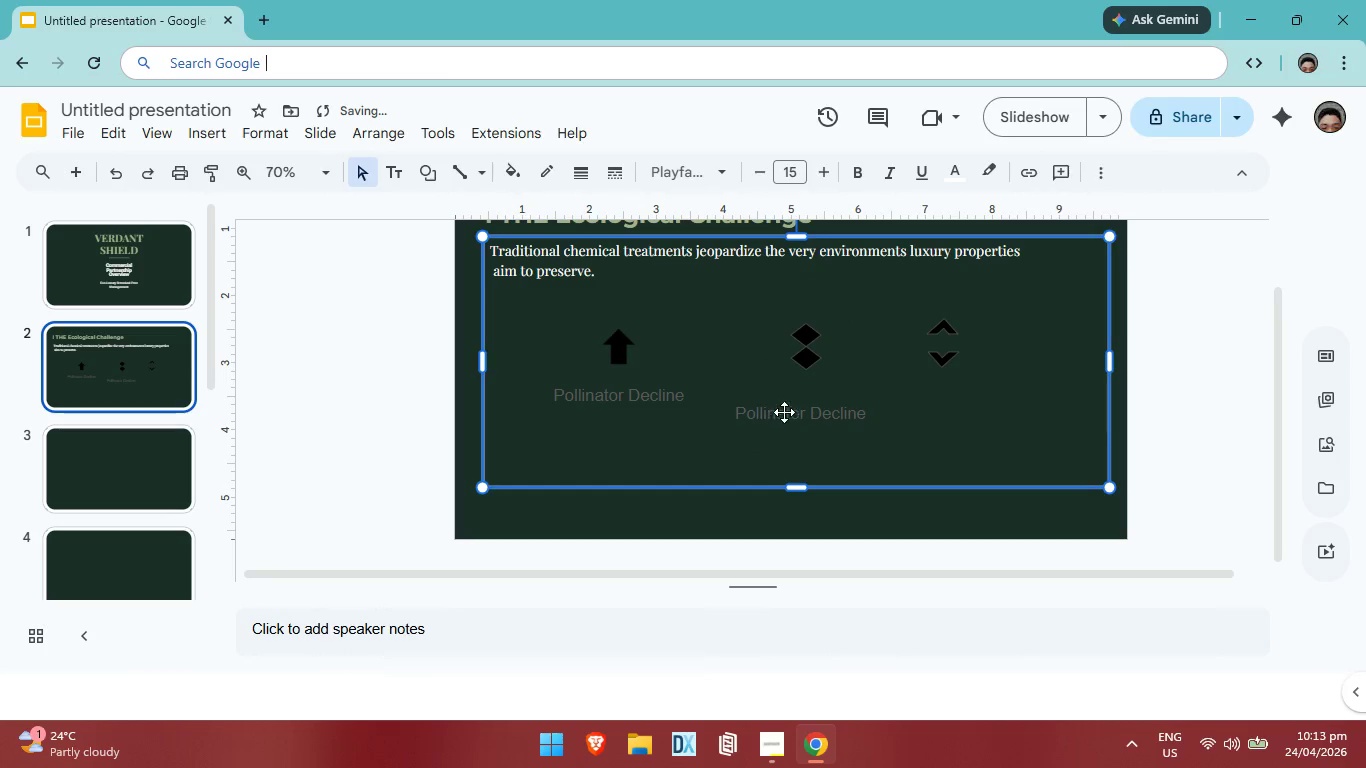 
double_click([784, 412])
 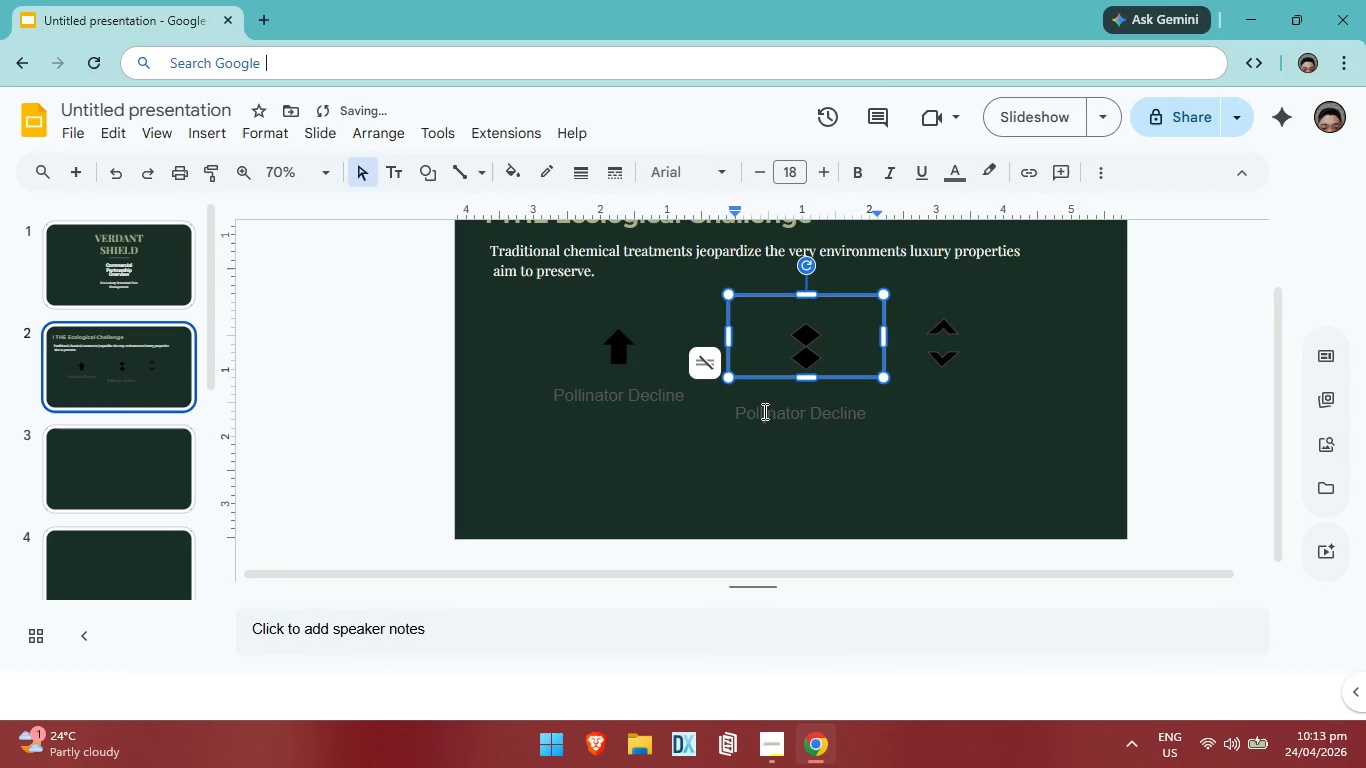 
triple_click([763, 411])
 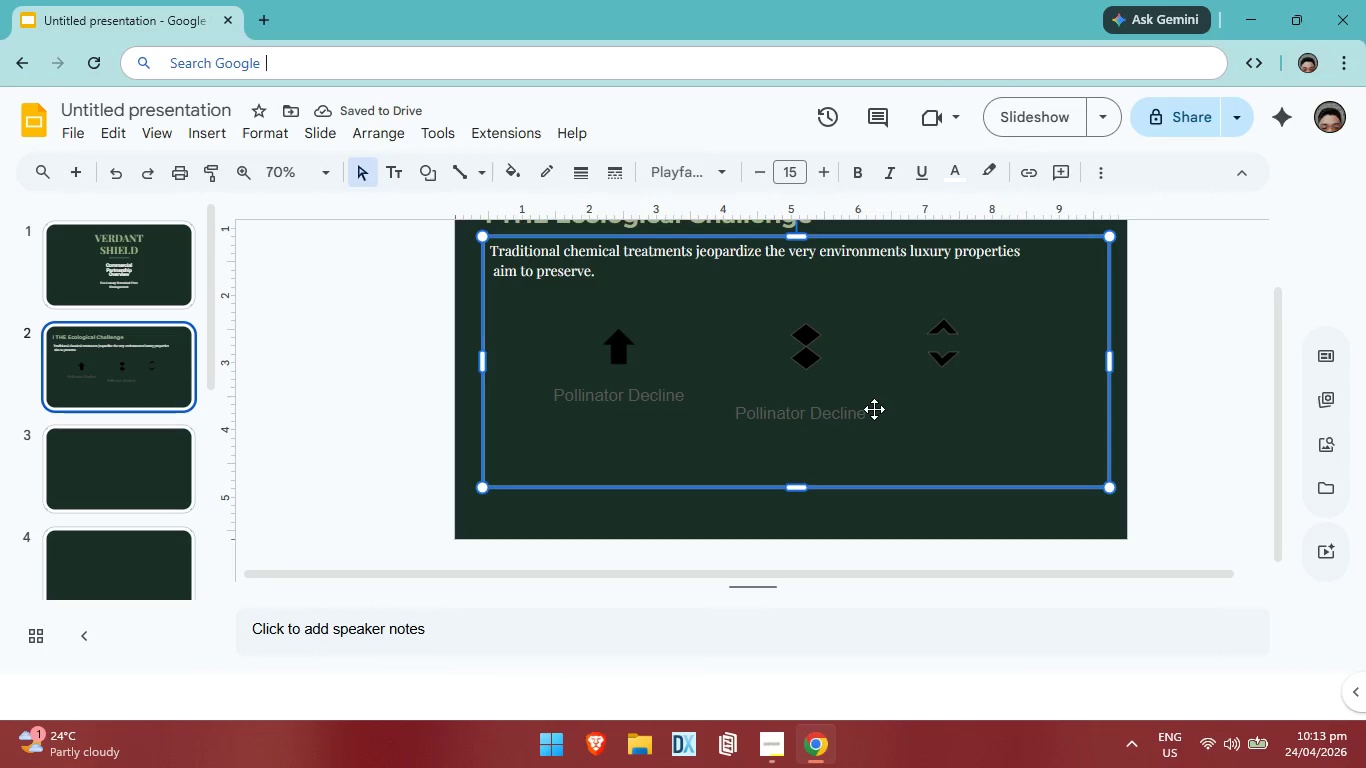 
double_click([874, 408])
 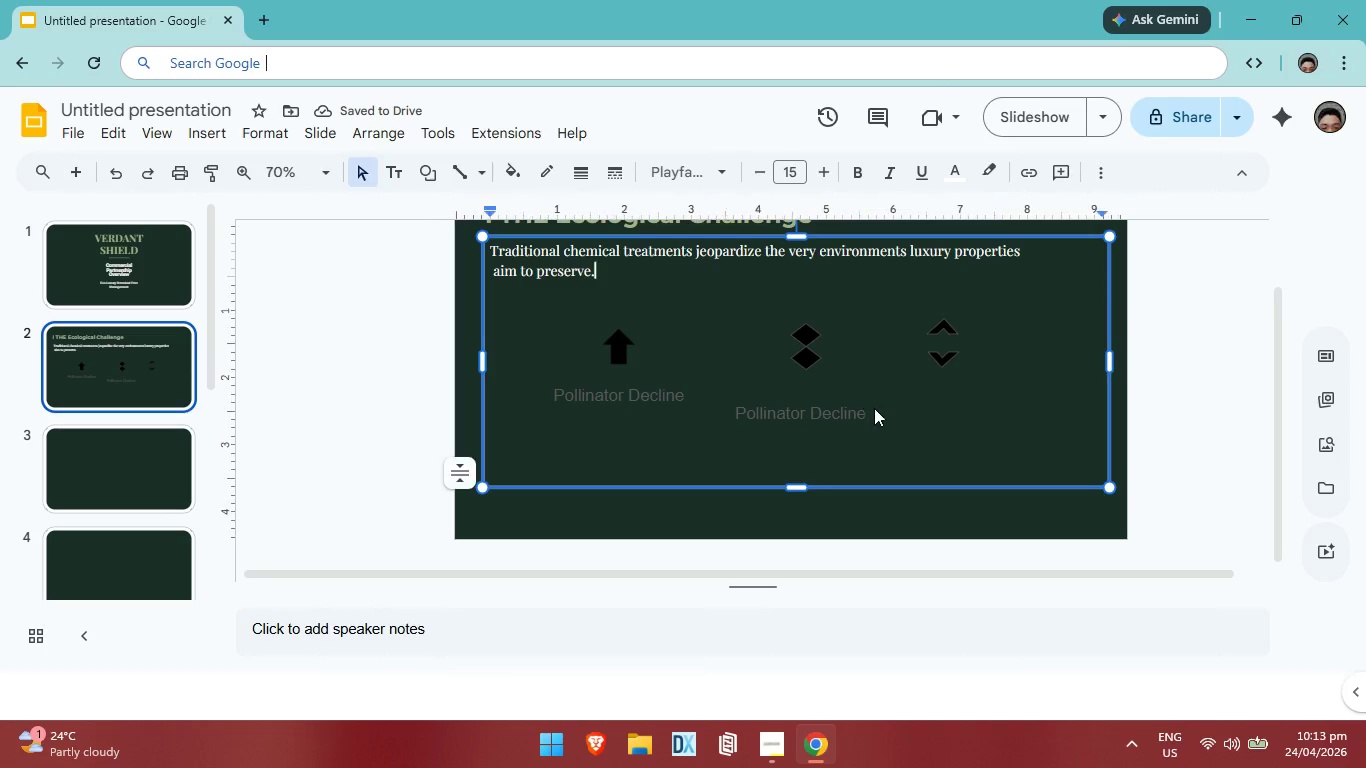 
triple_click([874, 408])
 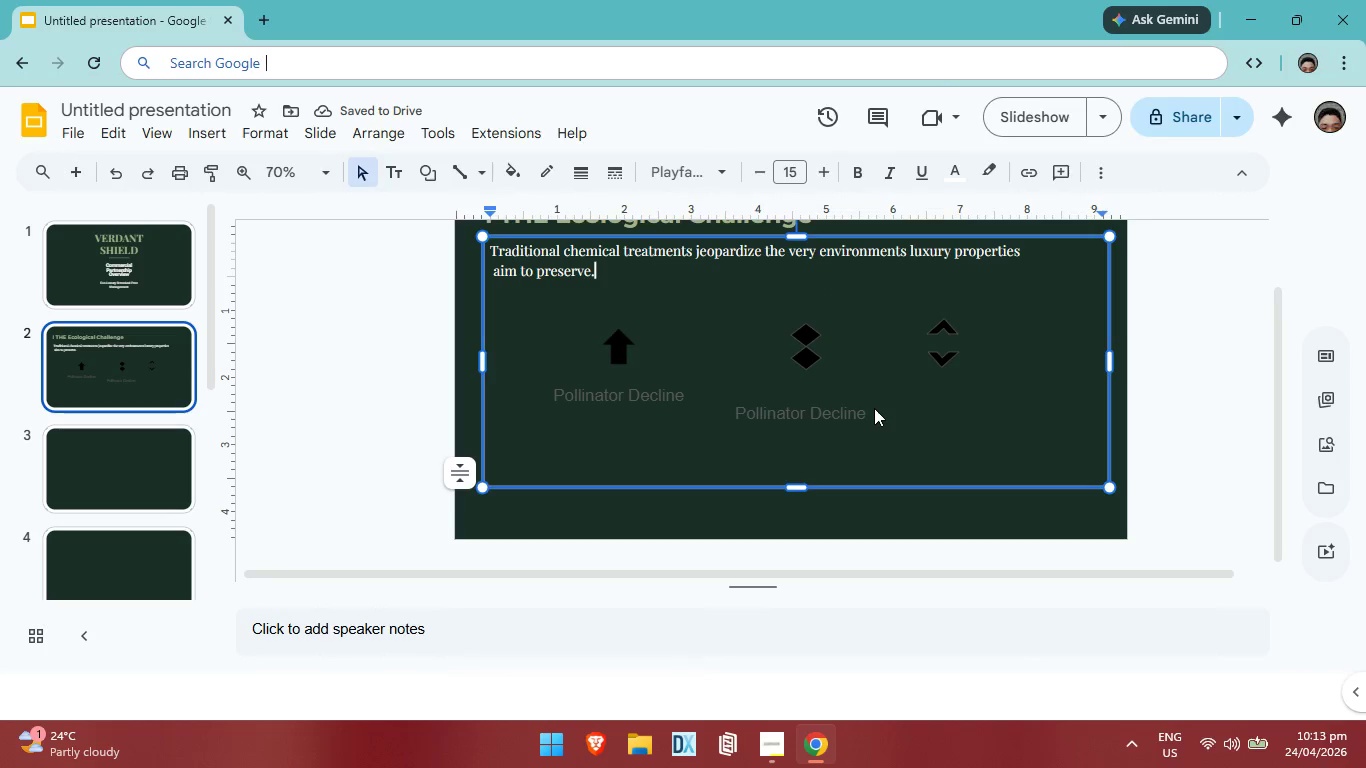 
triple_click([874, 408])
 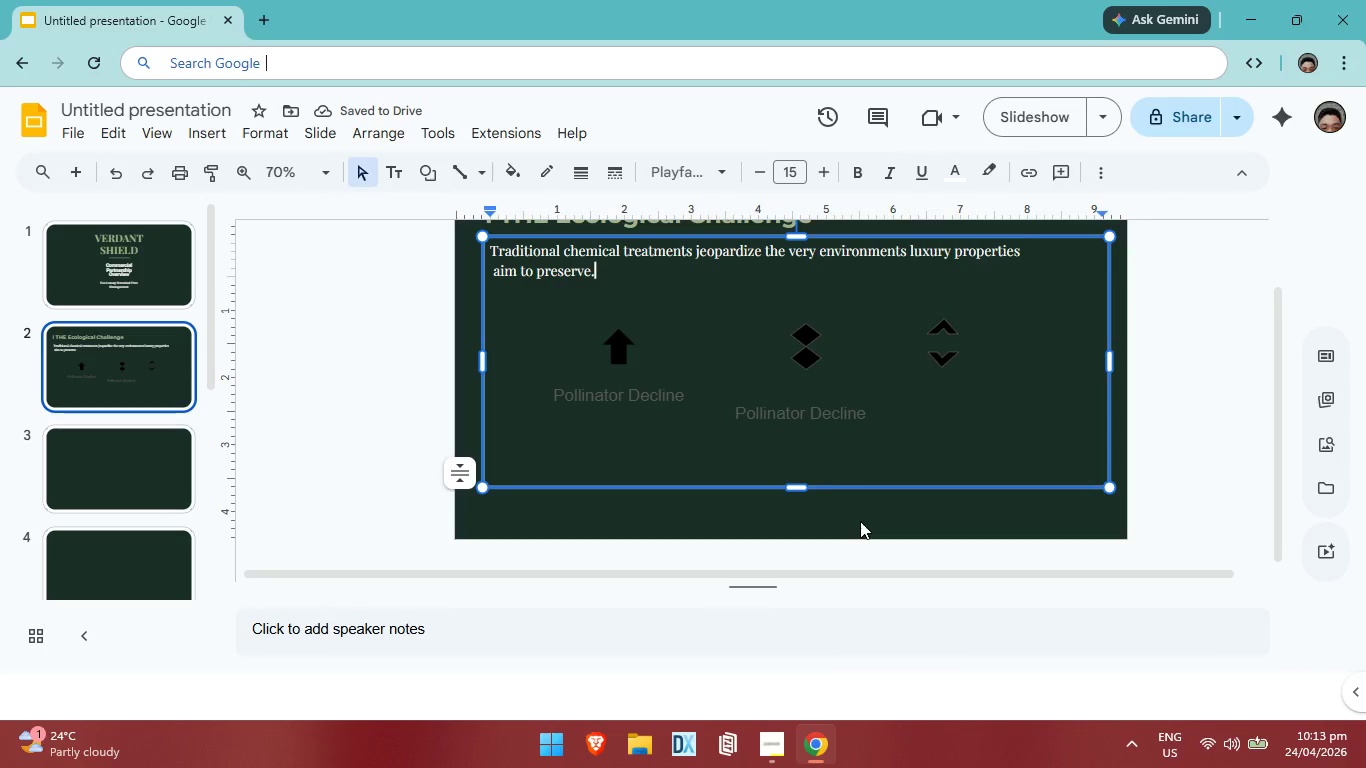 
left_click([817, 415])
 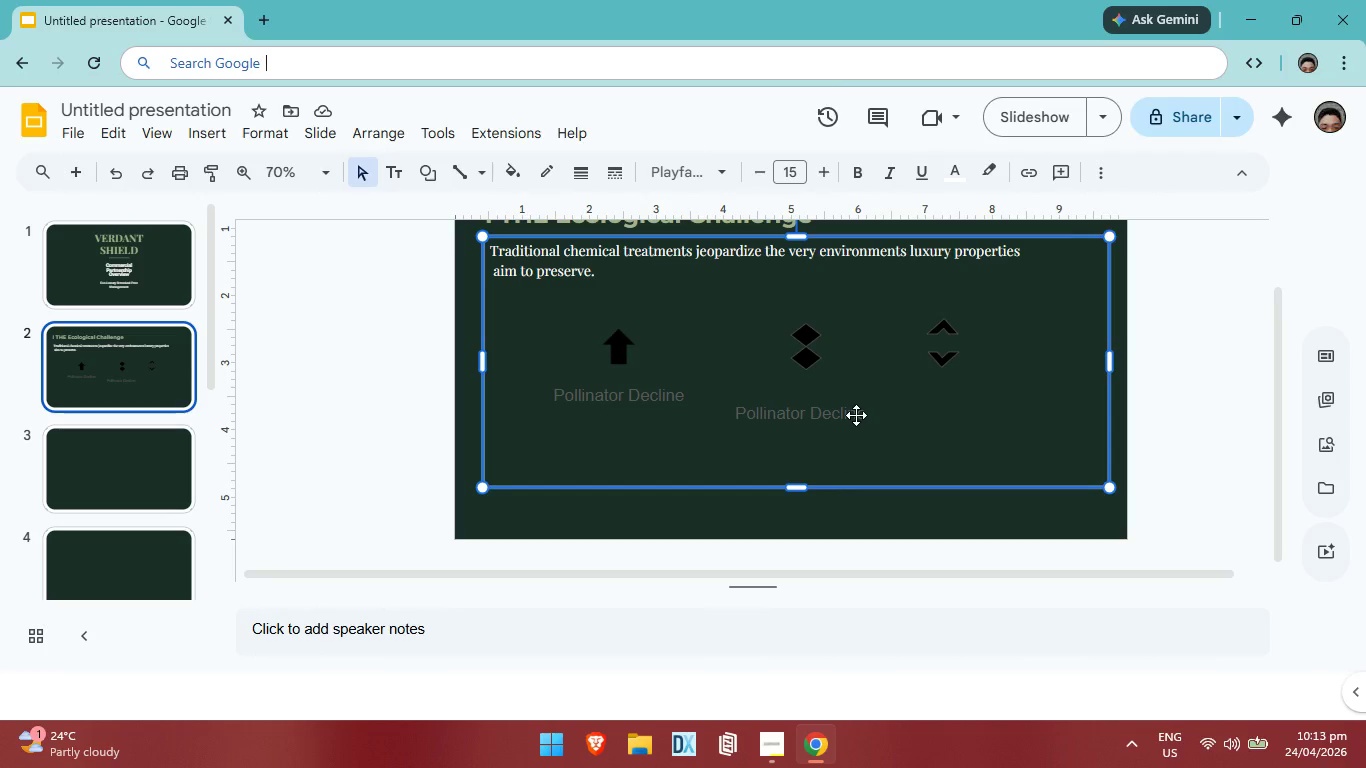 
double_click([856, 415])
 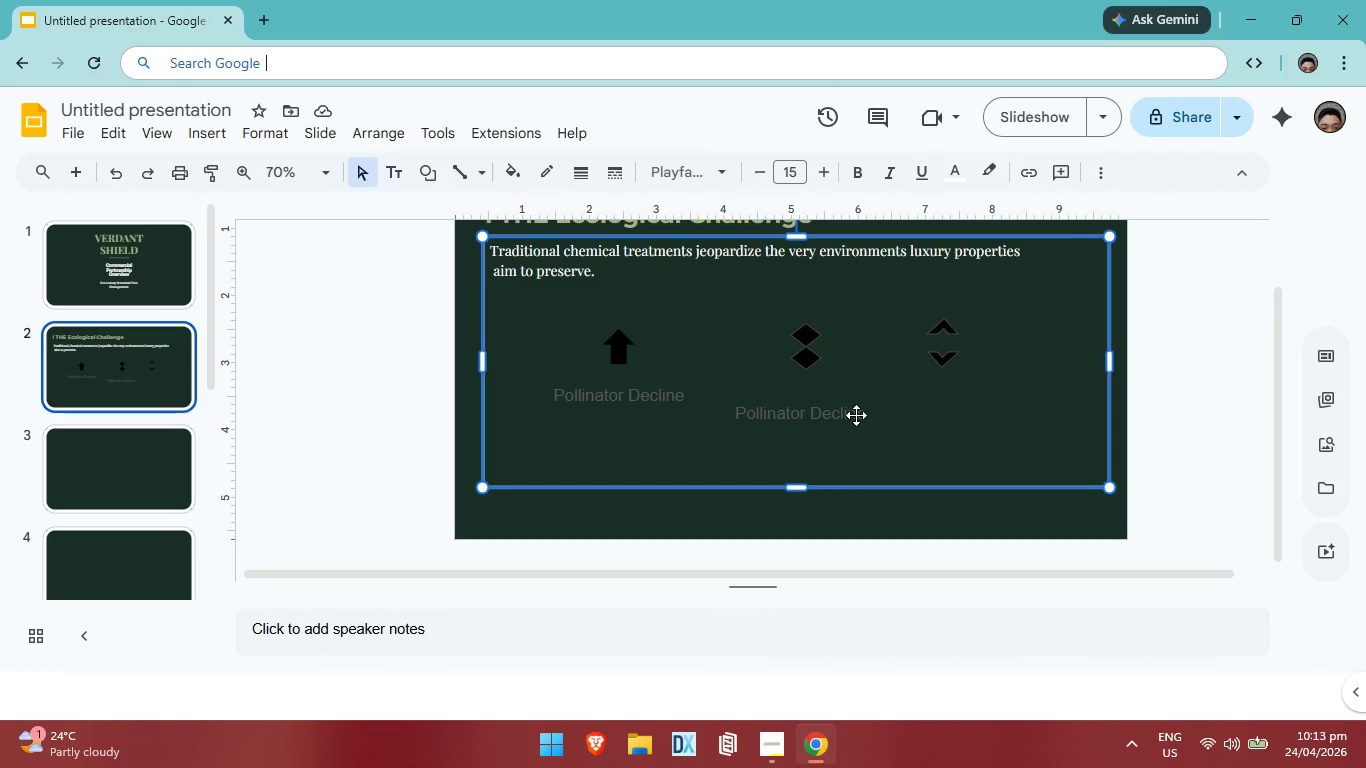 
triple_click([856, 415])
 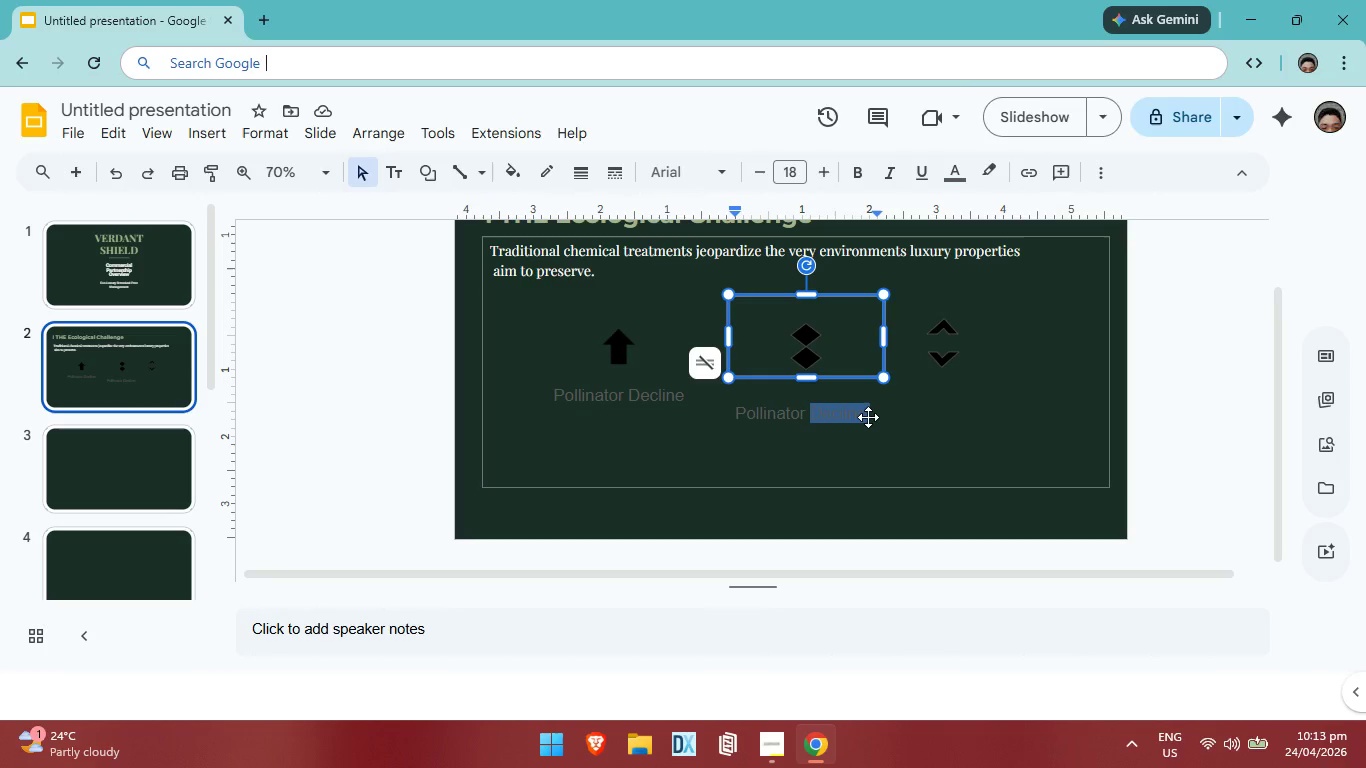 
key(Backspace)
 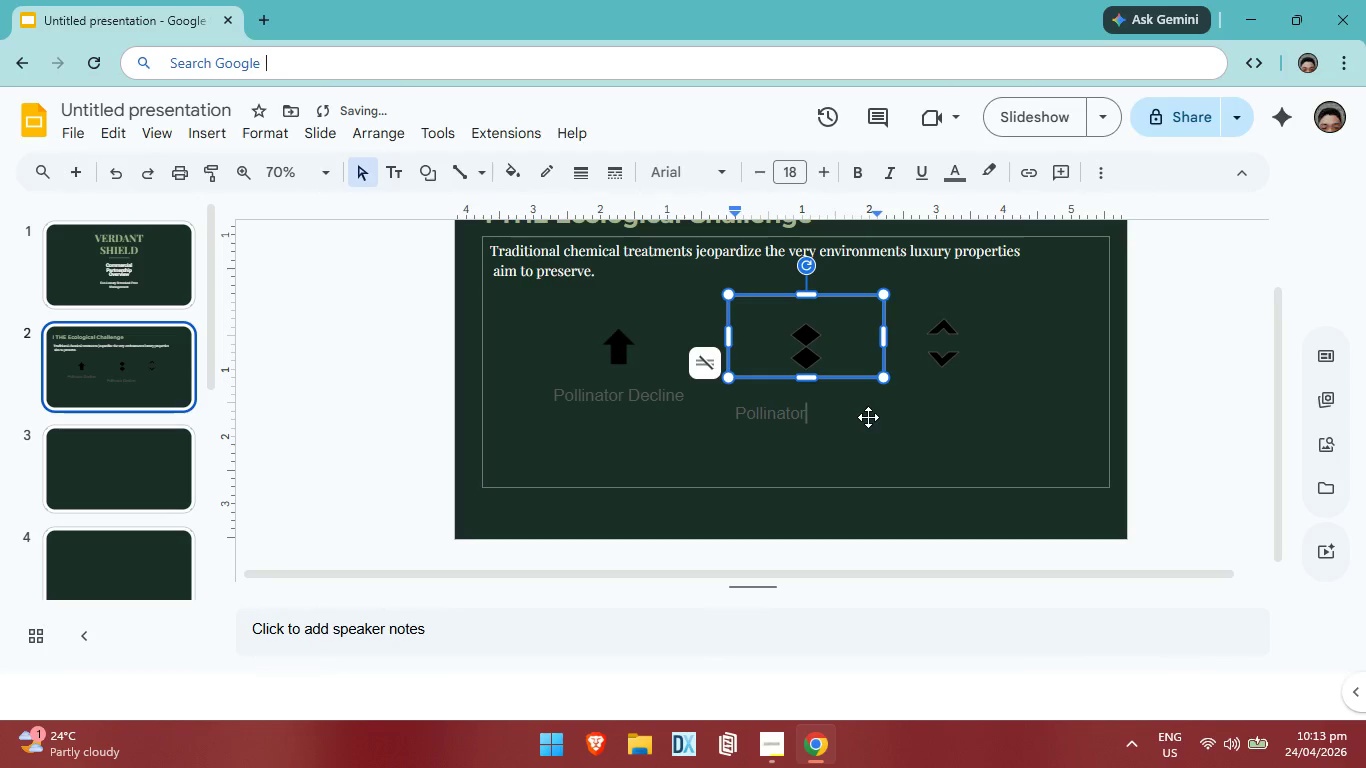 
key(Backspace)
 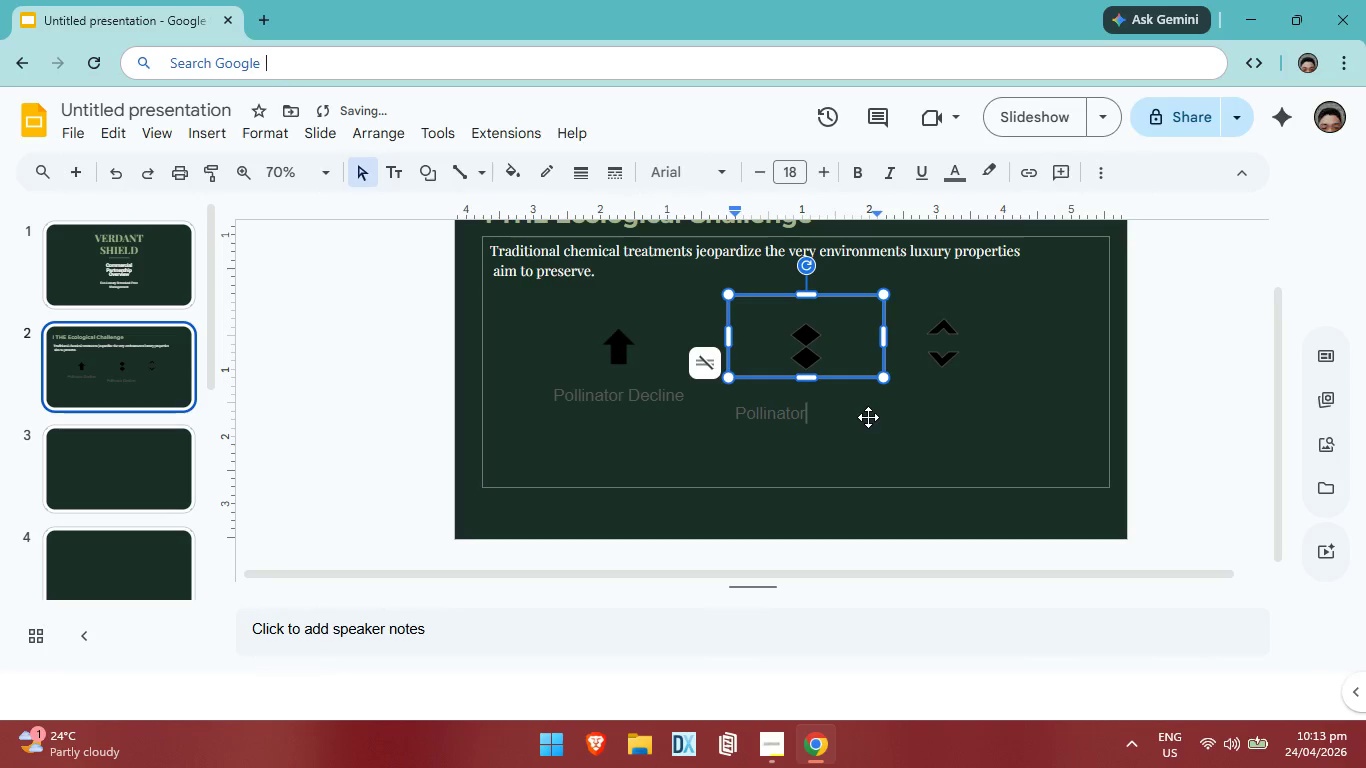 
key(Backspace)
 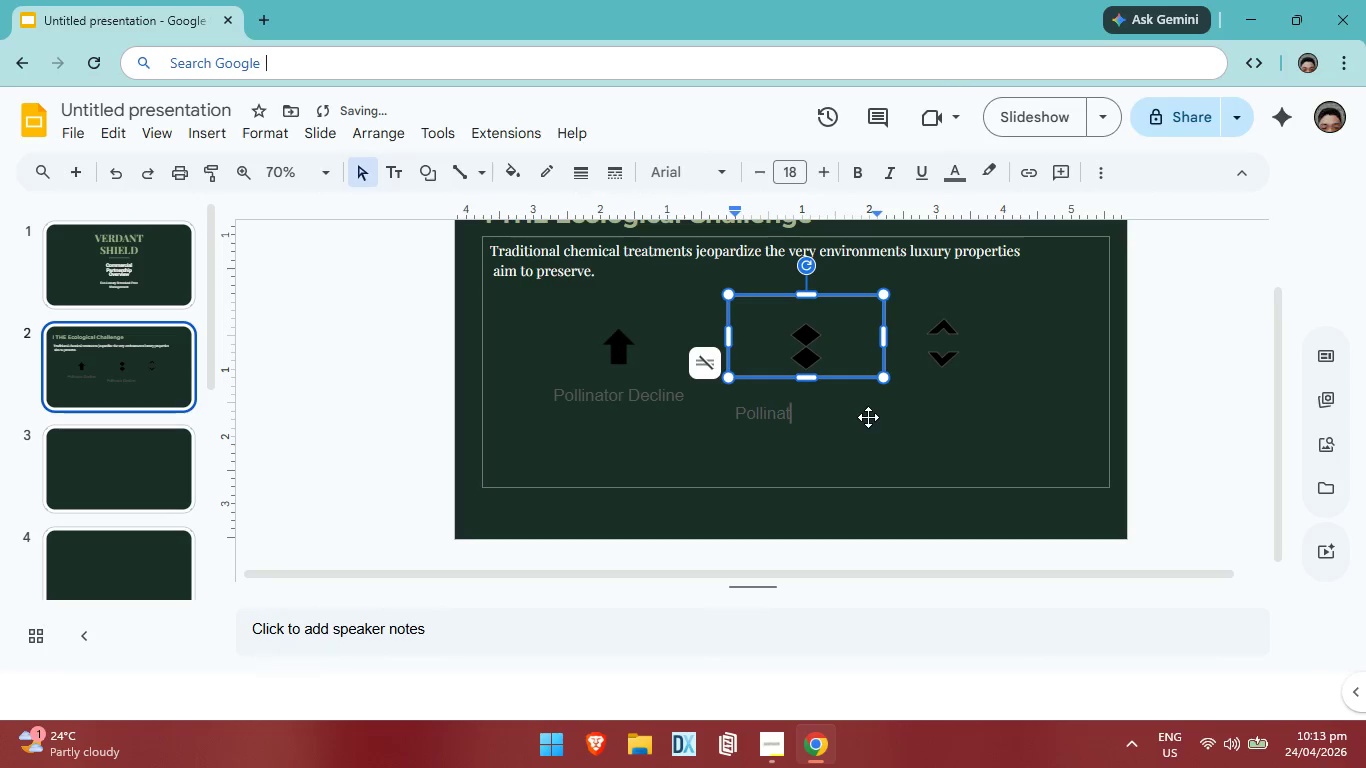 
key(Backspace)
 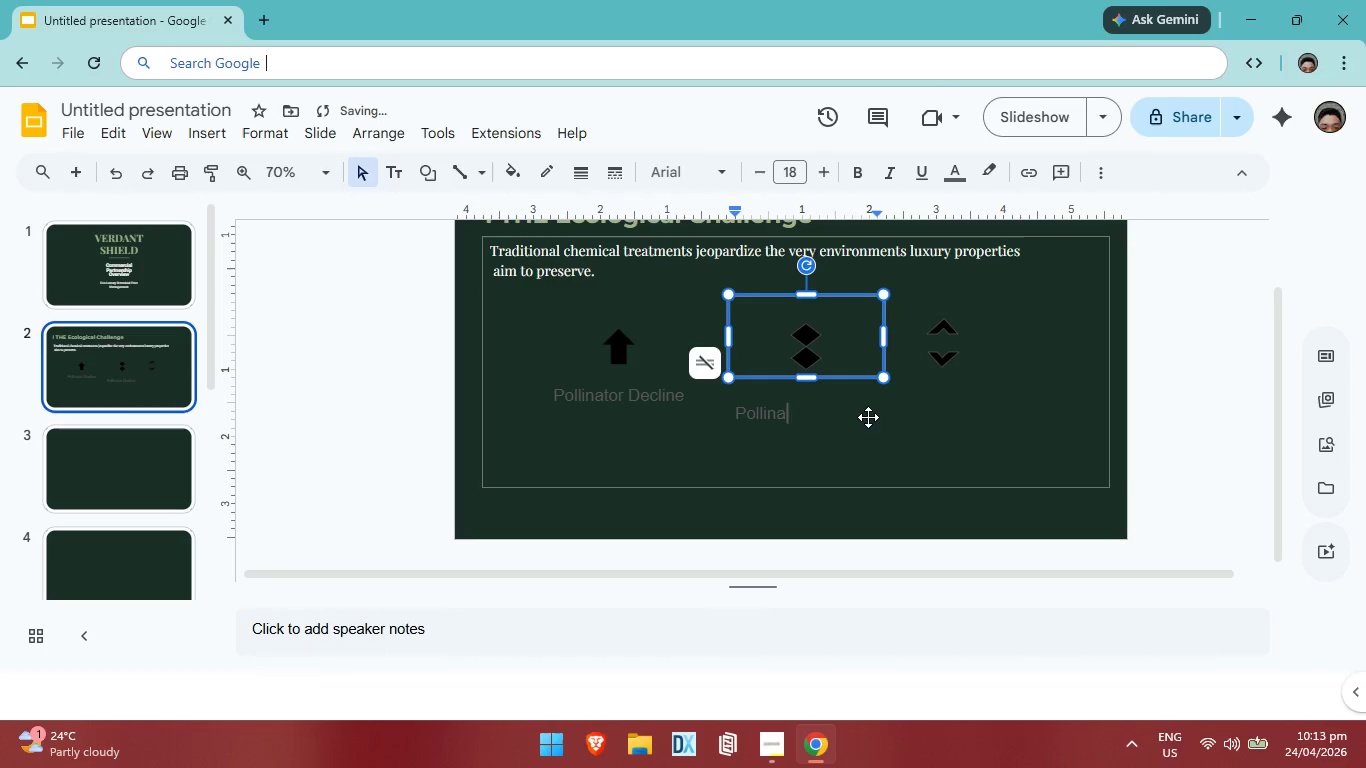 
key(Backspace)
 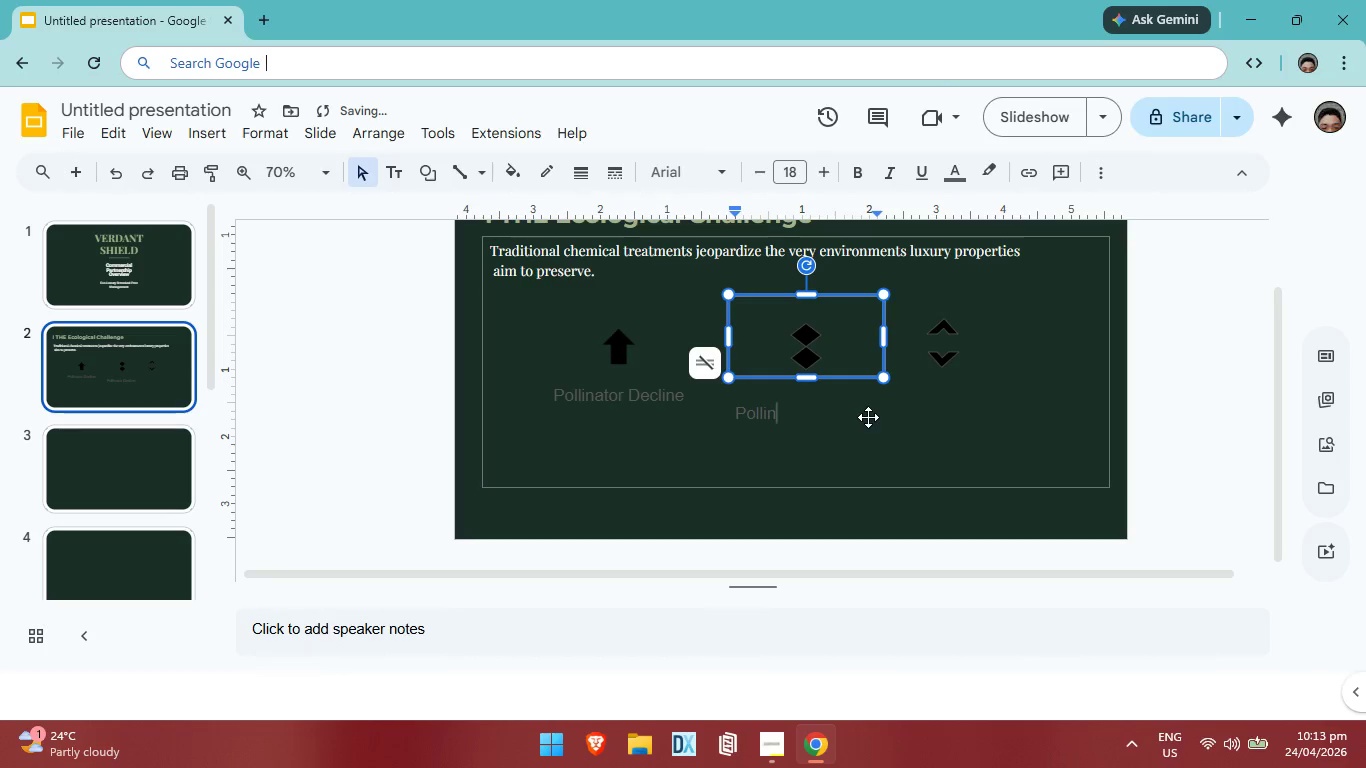 
key(Backspace)
 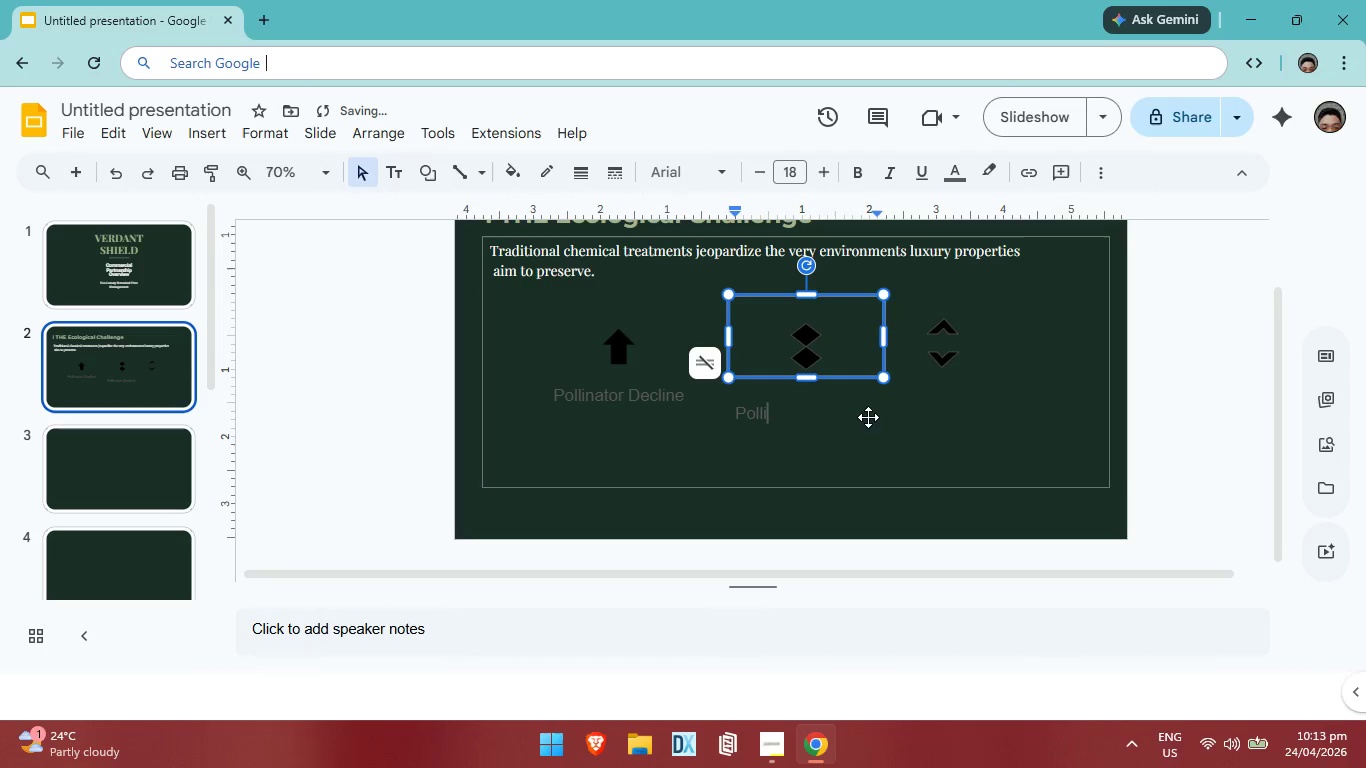 
key(Backspace)
 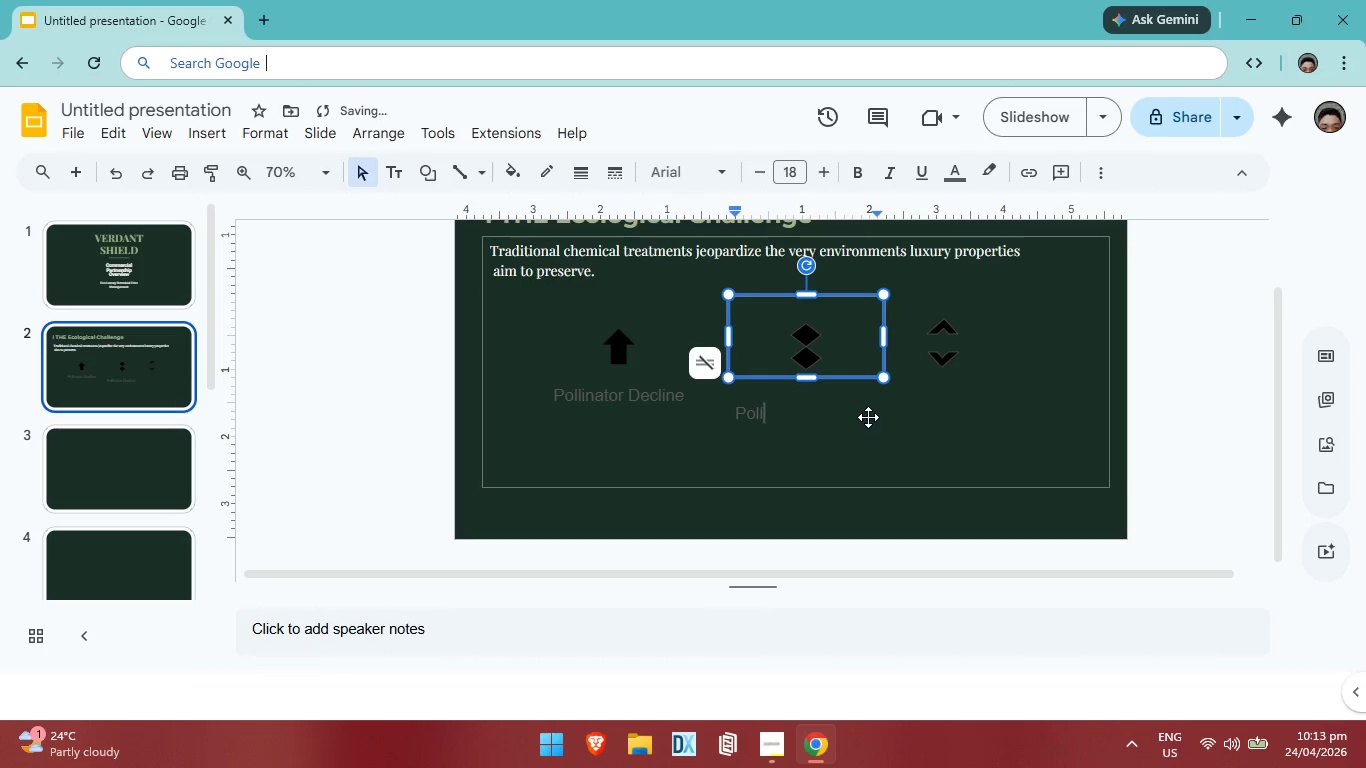 
key(Backspace)
 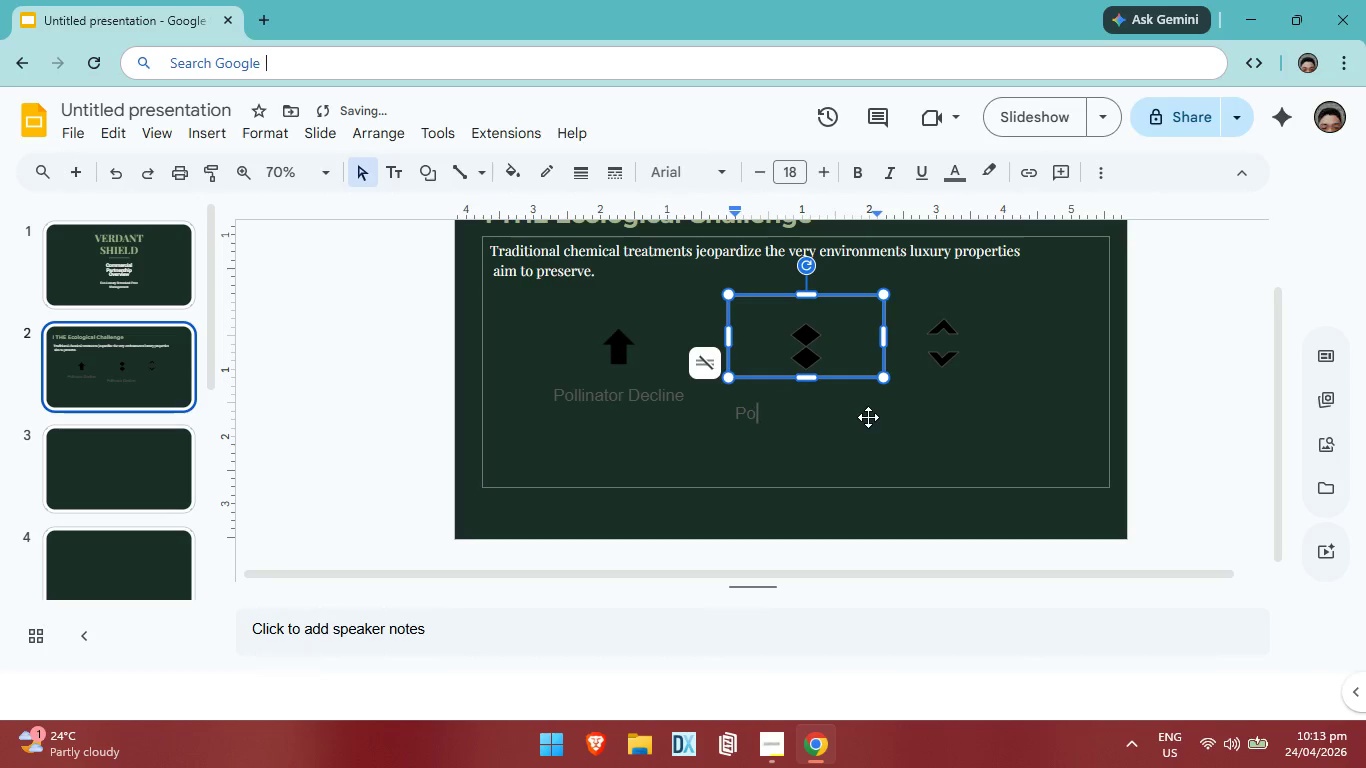 
key(Backspace)
 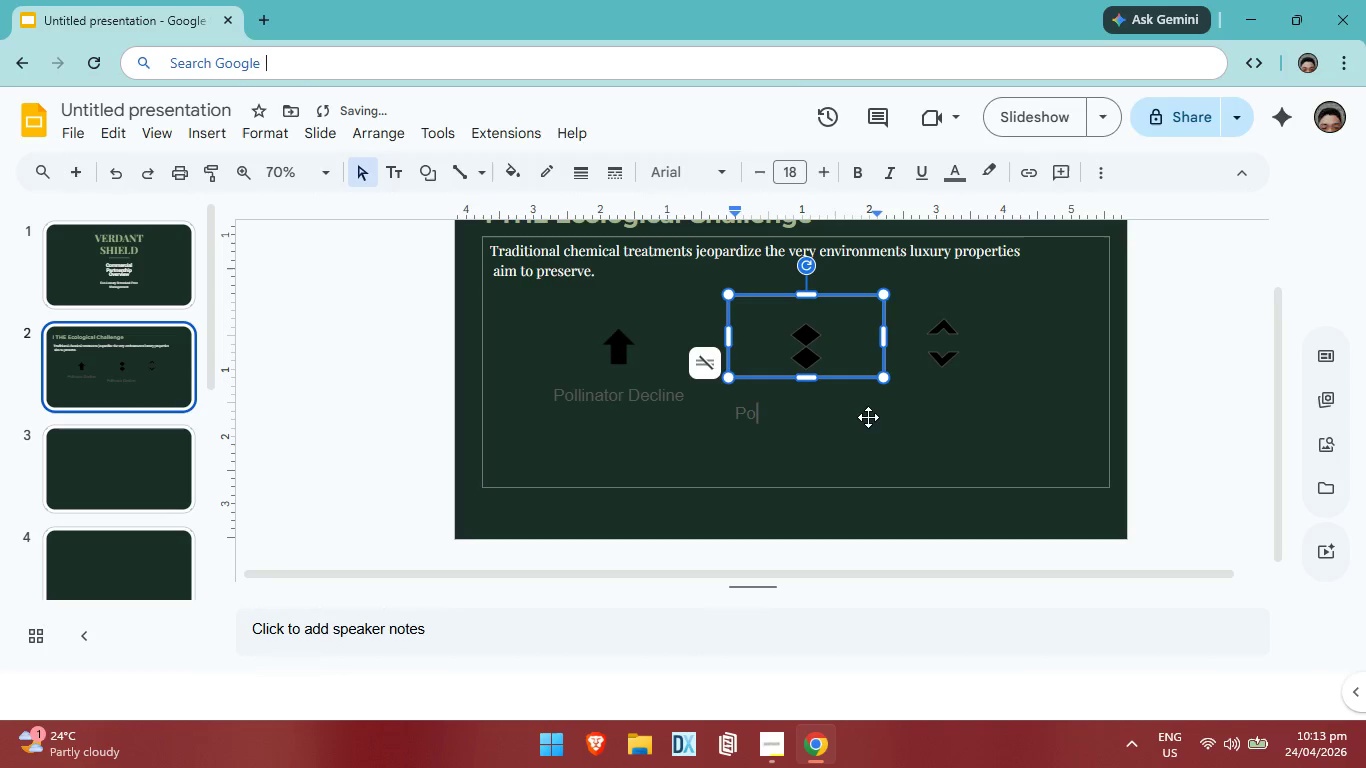 
key(Backspace)
 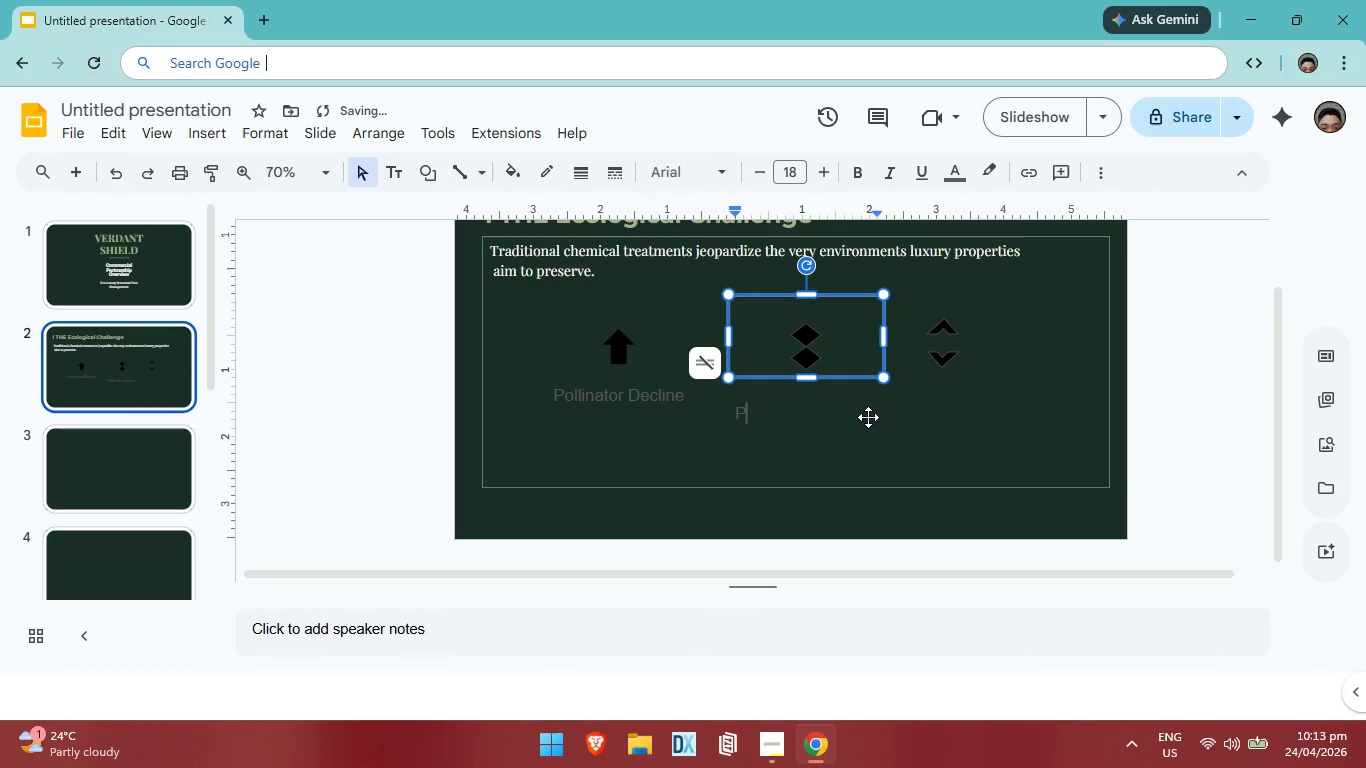 
key(Backspace)
 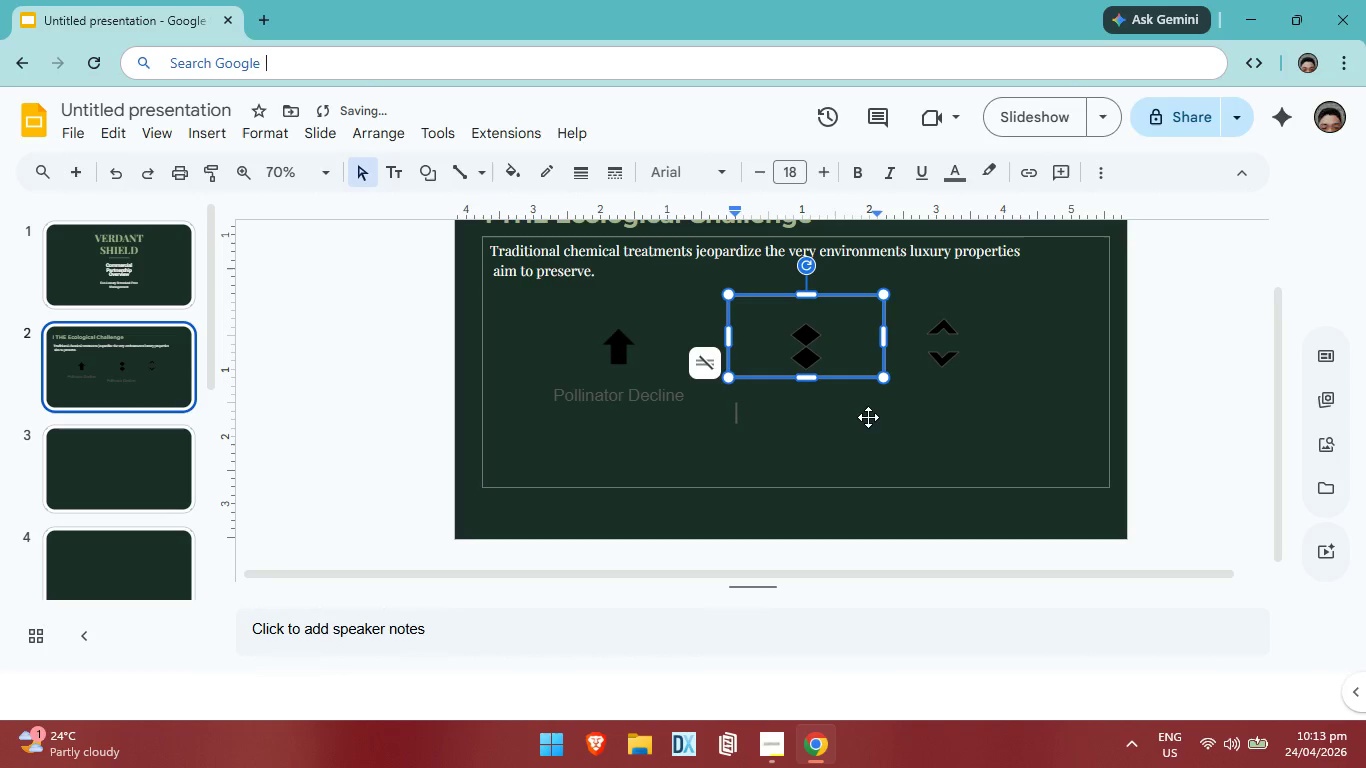 
key(Backspace)
 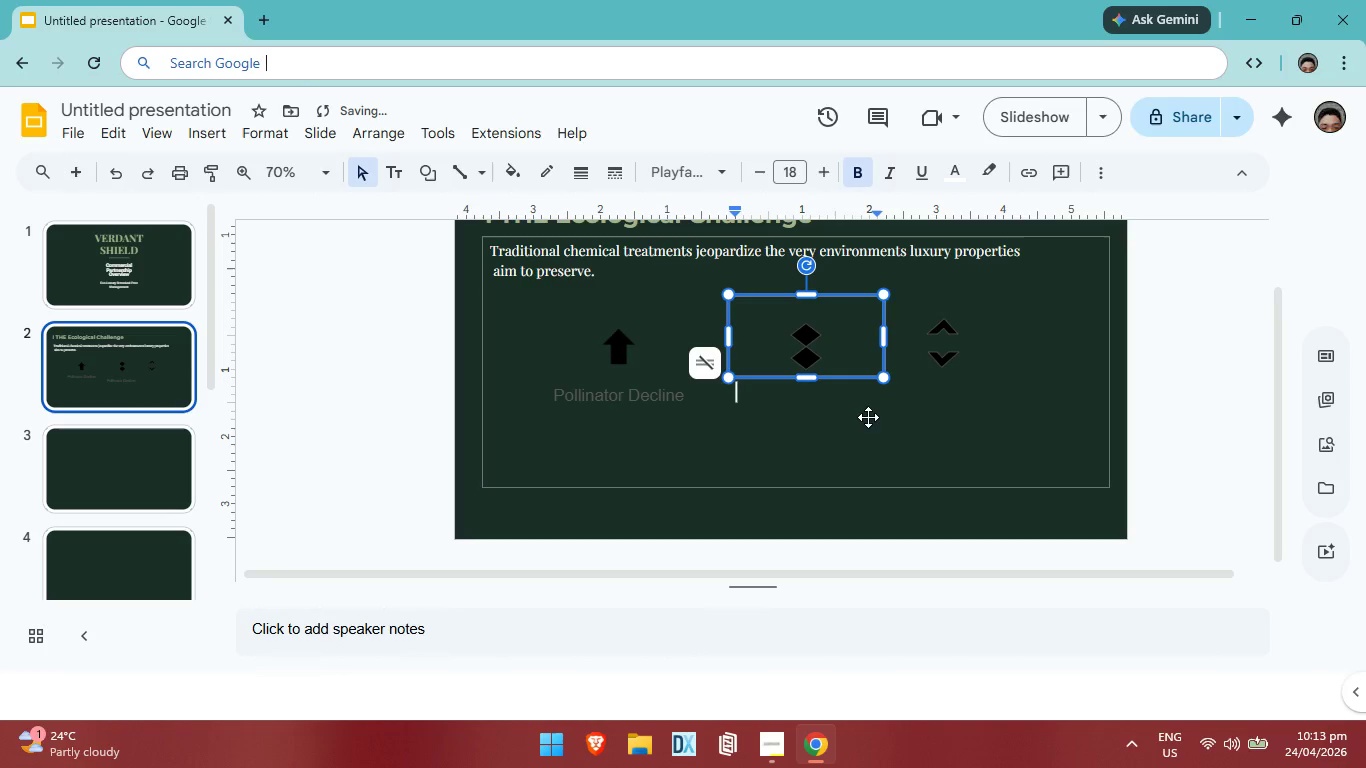 
key(Backspace)
 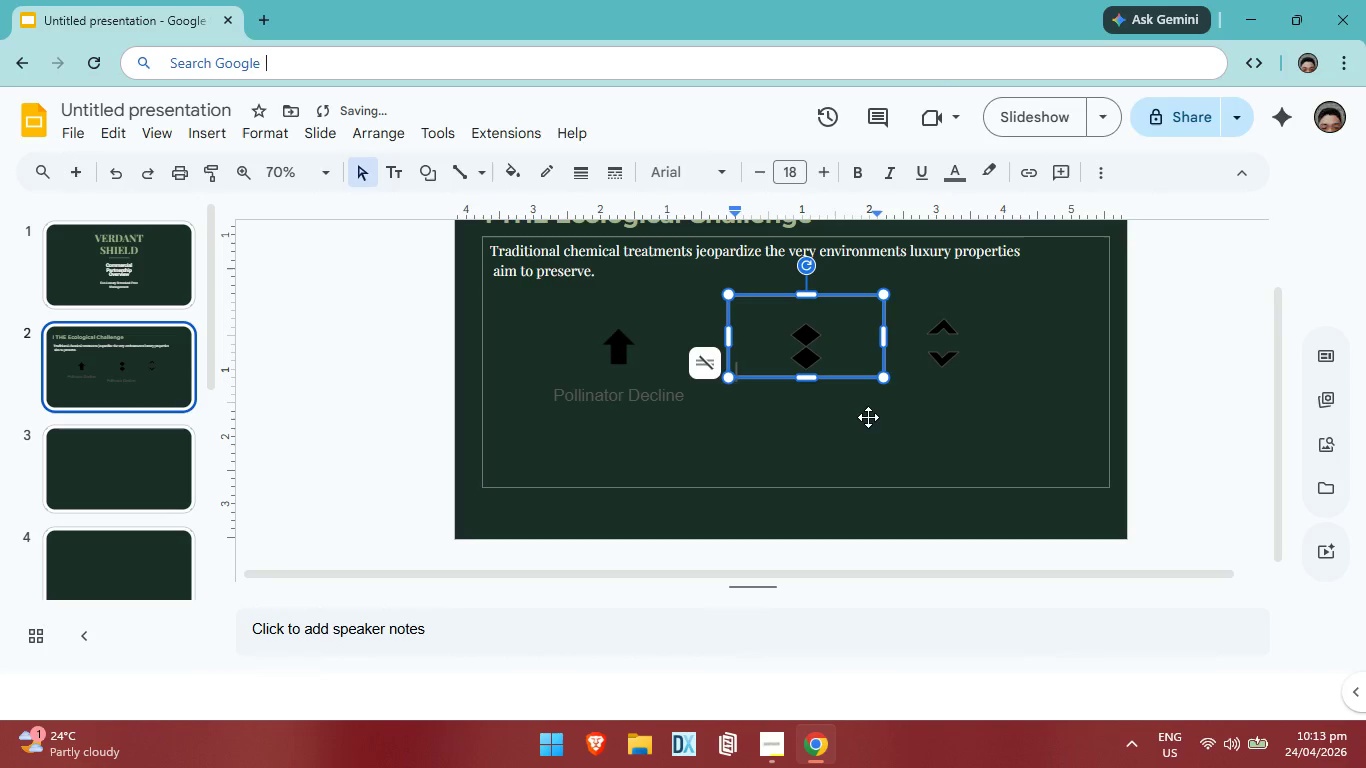 
key(Backspace)
 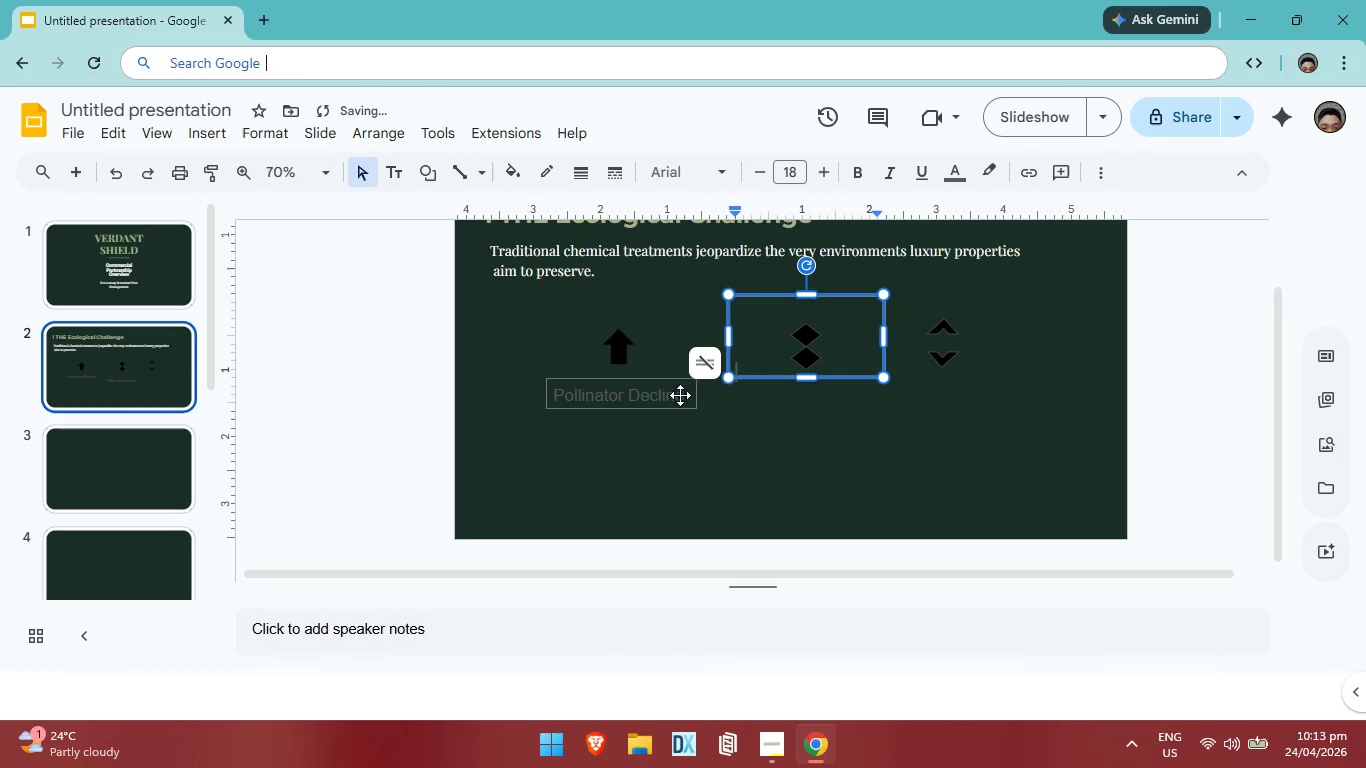 
left_click([651, 401])
 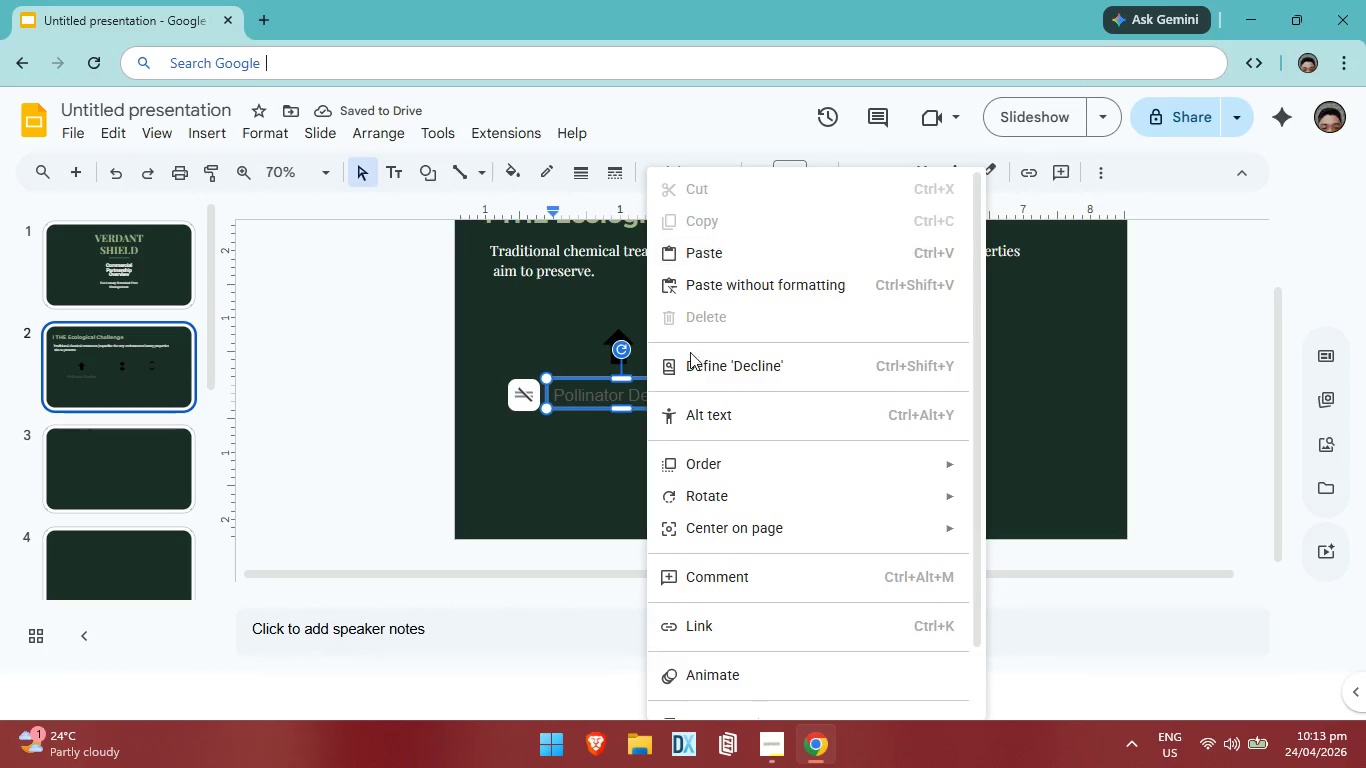 
left_click([607, 461])
 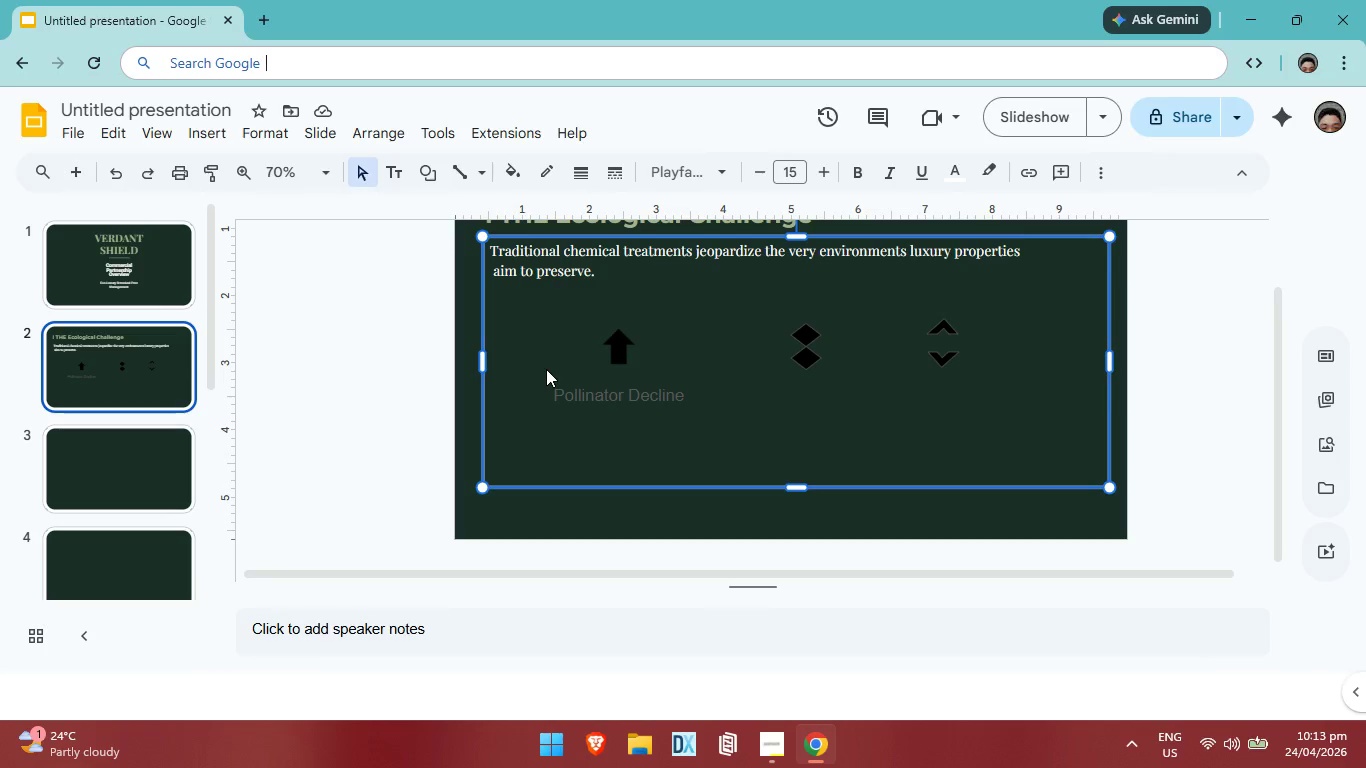 
left_click_drag(start_coordinate=[545, 366], to_coordinate=[622, 400])
 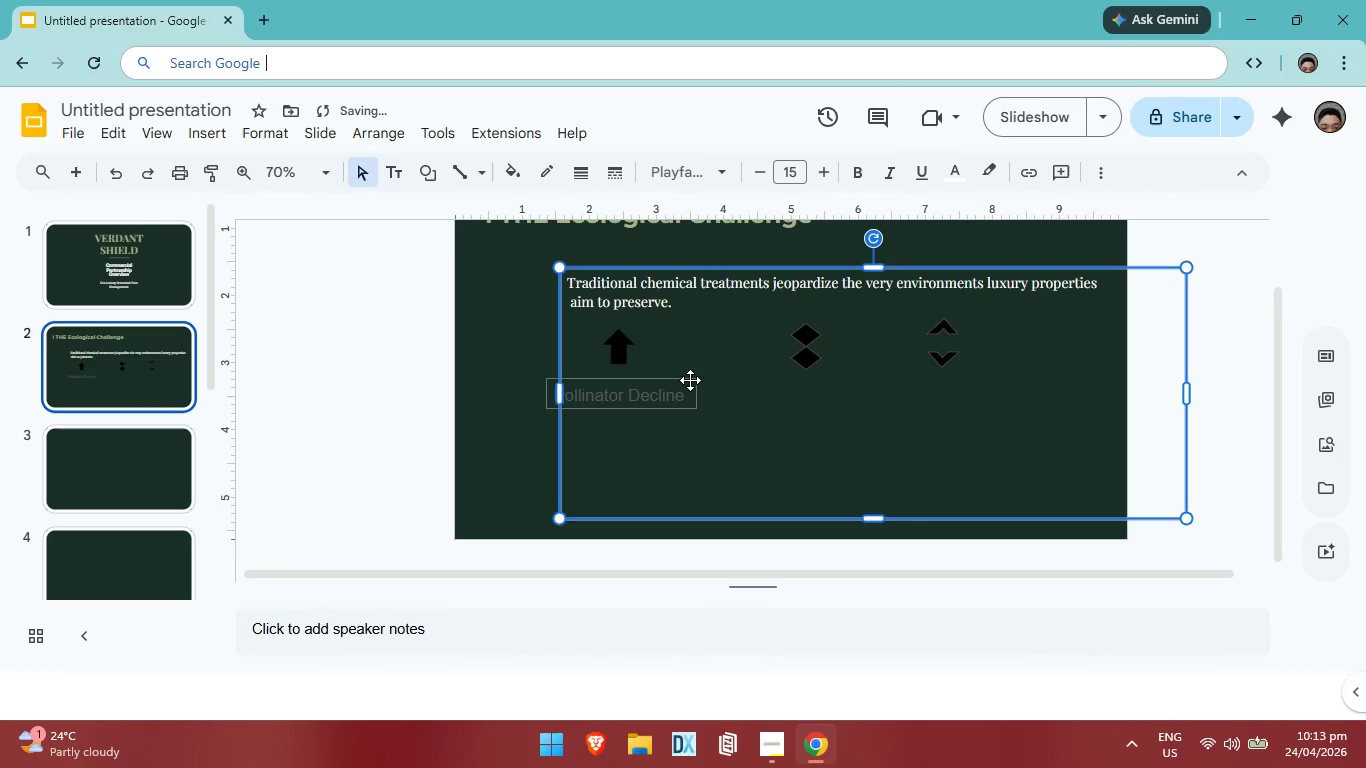 
key(Control+ControlLeft)
 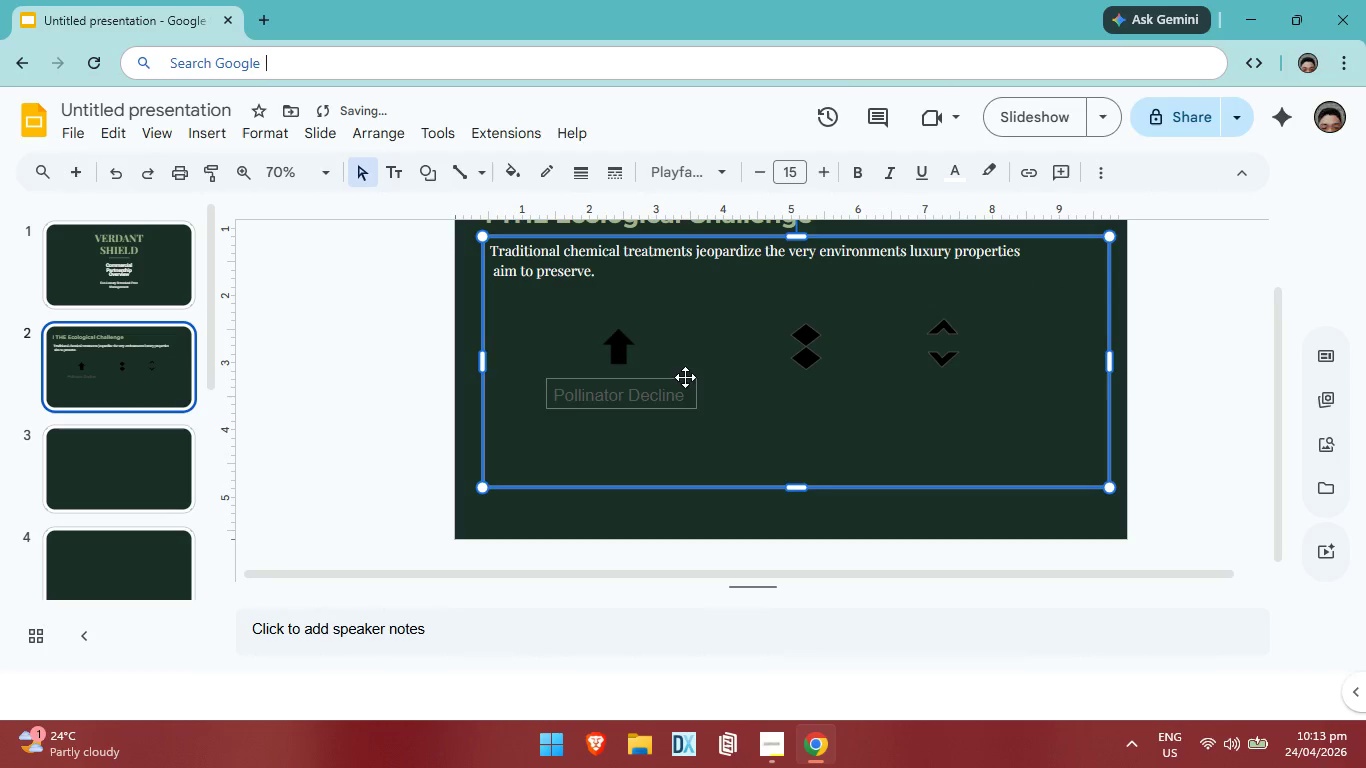 
key(Control+Z)
 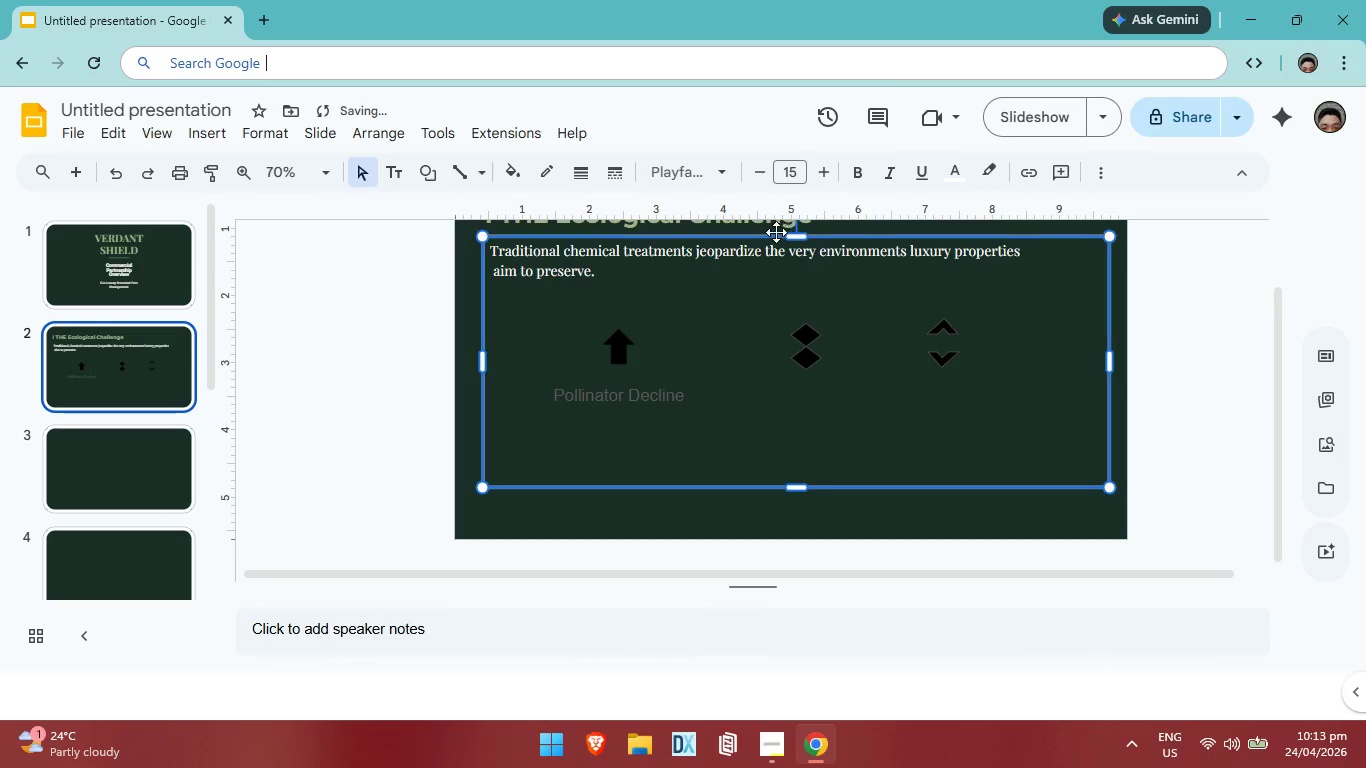 
left_click_drag(start_coordinate=[775, 233], to_coordinate=[734, 456])
 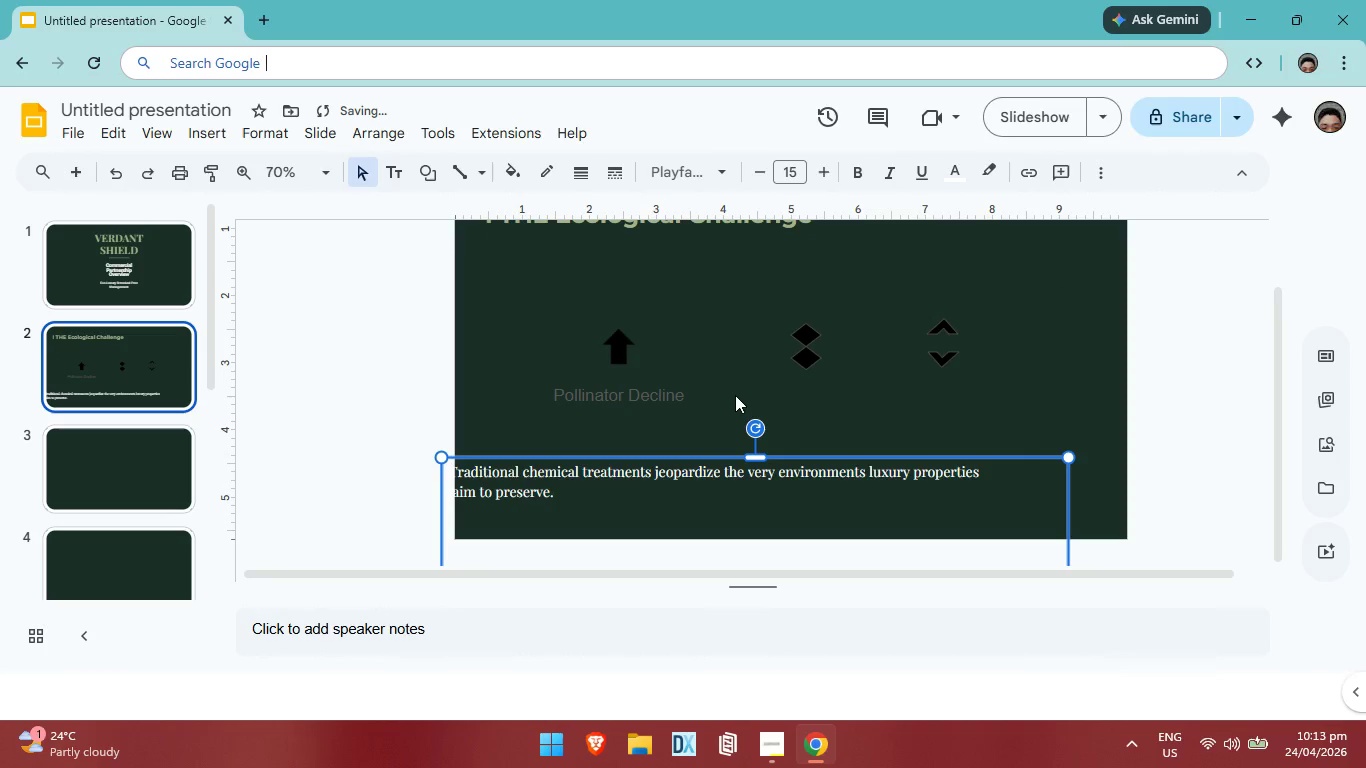 
left_click_drag(start_coordinate=[735, 395], to_coordinate=[502, 395])
 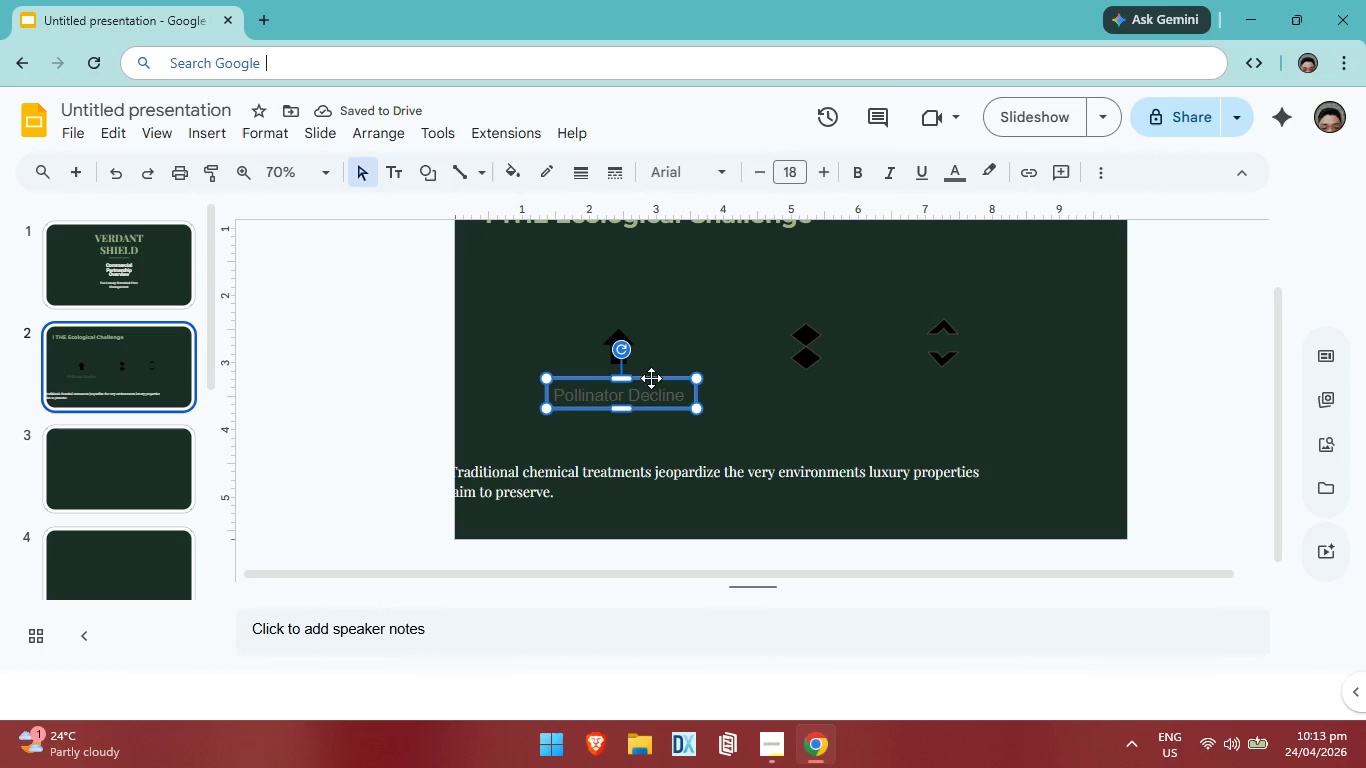 
right_click([652, 376])
 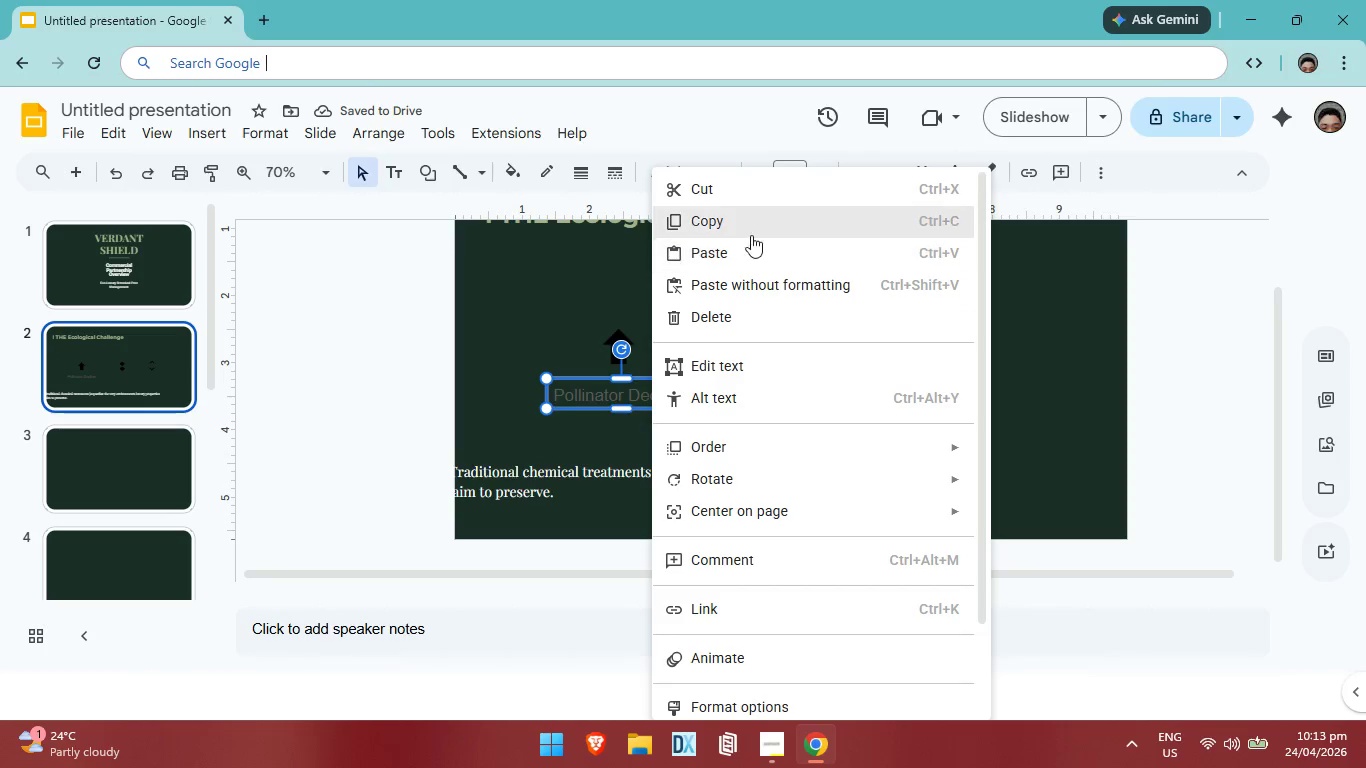 
left_click([751, 225])
 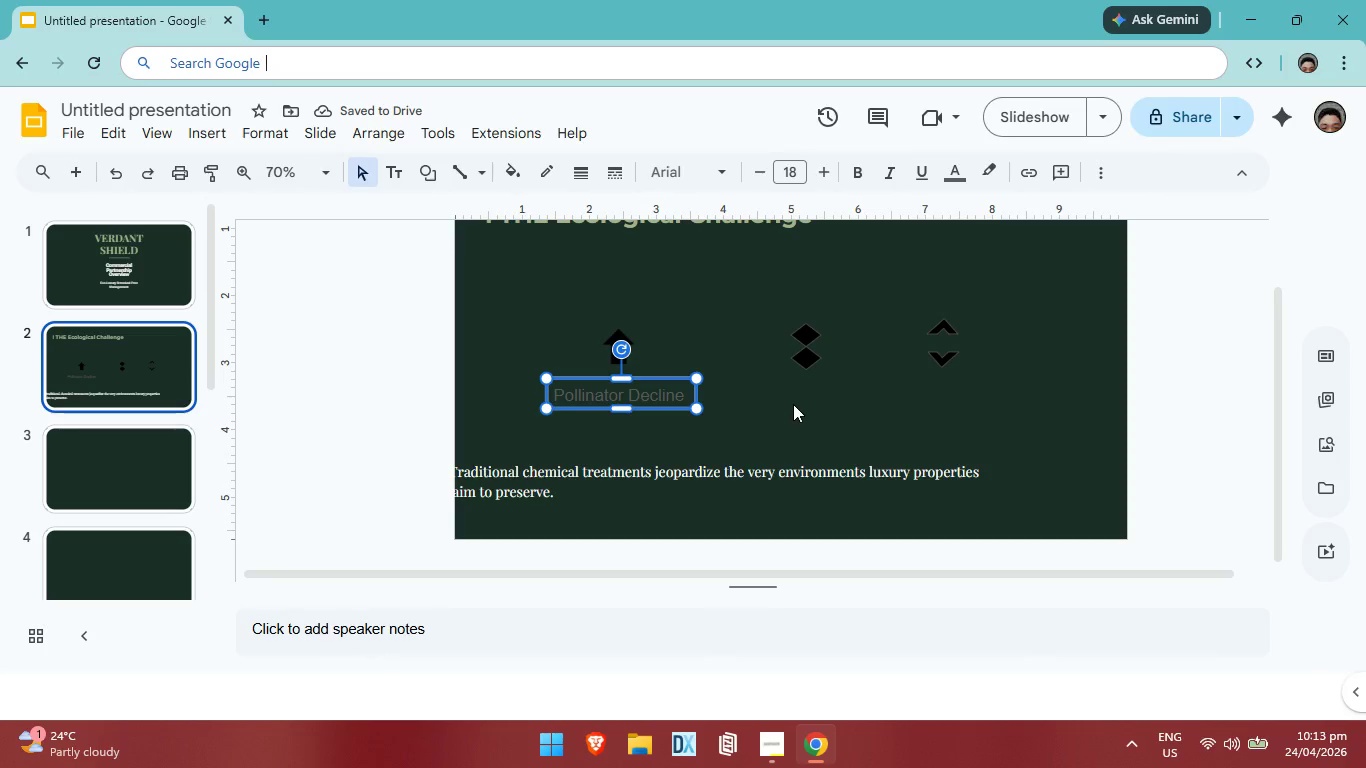 
left_click([794, 401])
 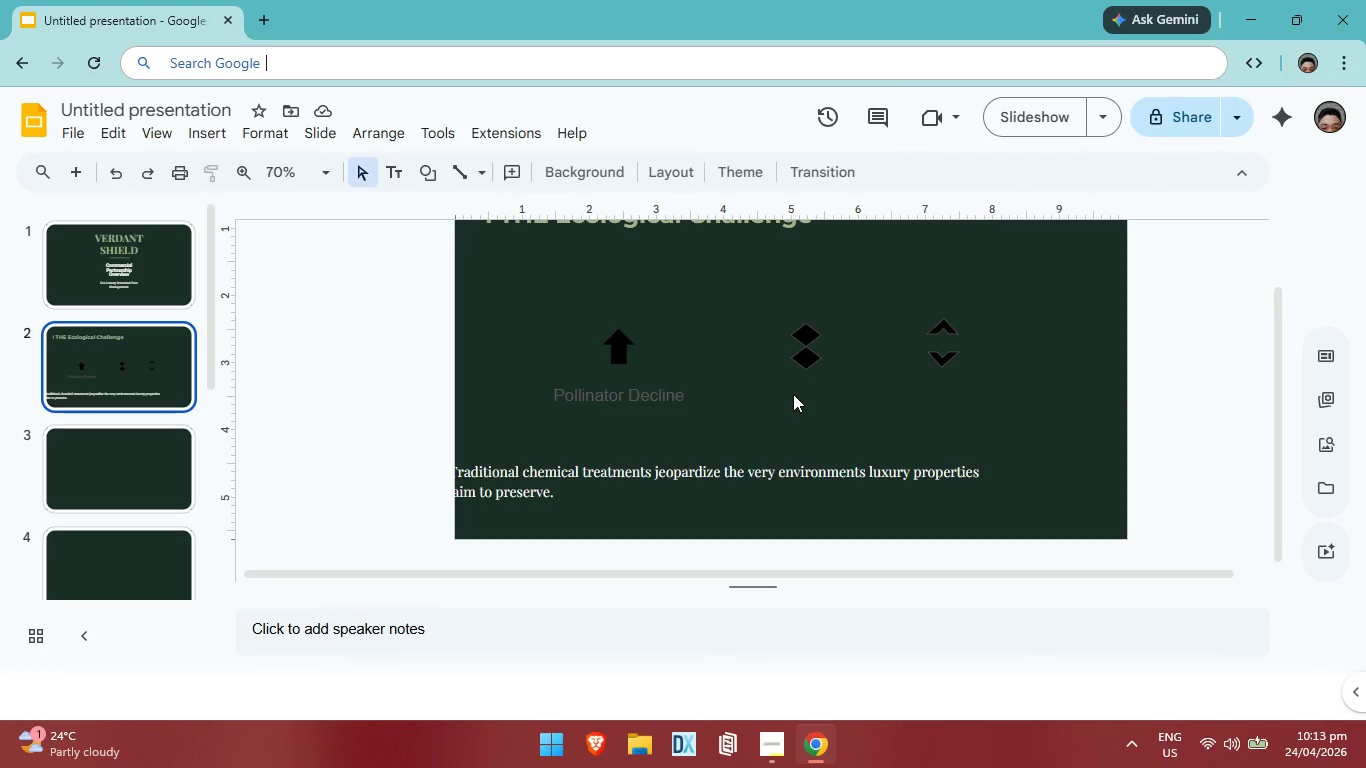 
key(Control+V)
 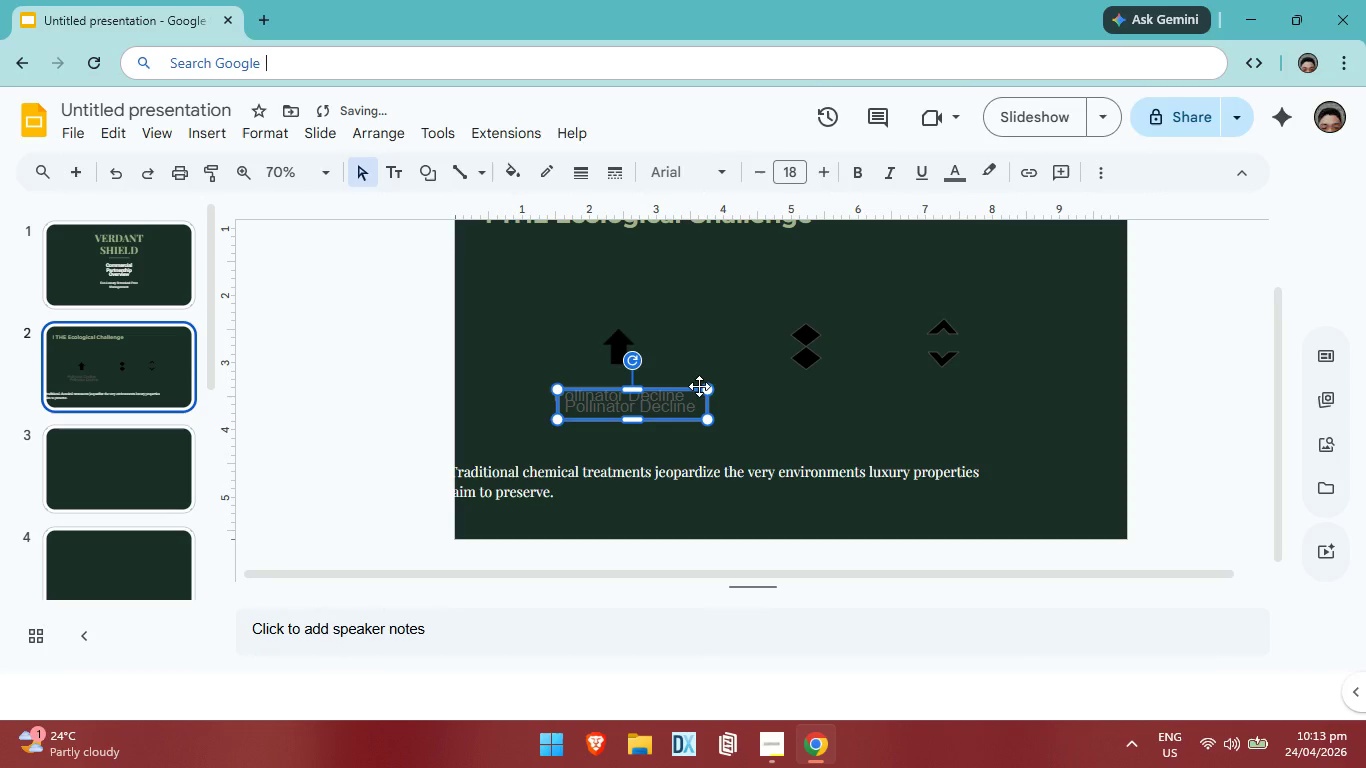 
left_click_drag(start_coordinate=[691, 386], to_coordinate=[868, 382])
 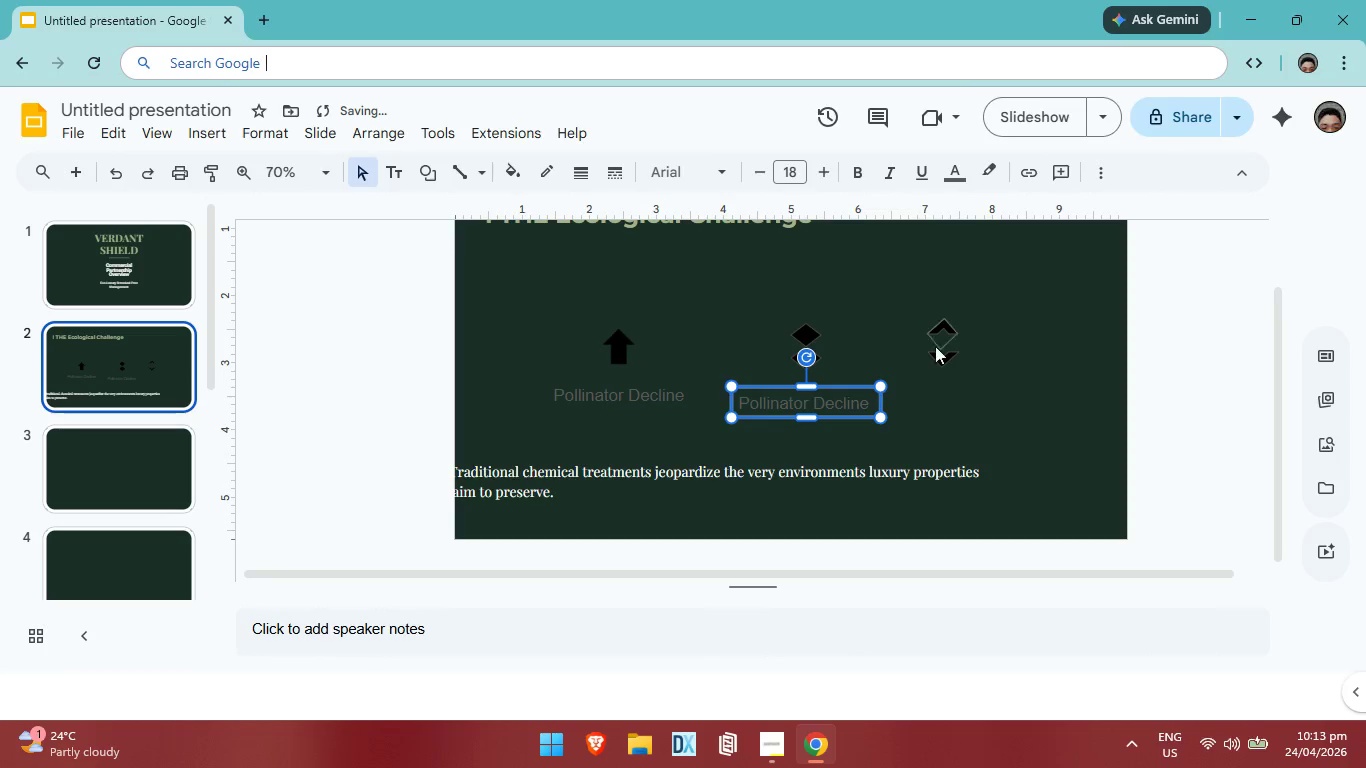 
left_click_drag(start_coordinate=[979, 397], to_coordinate=[1006, 402])
 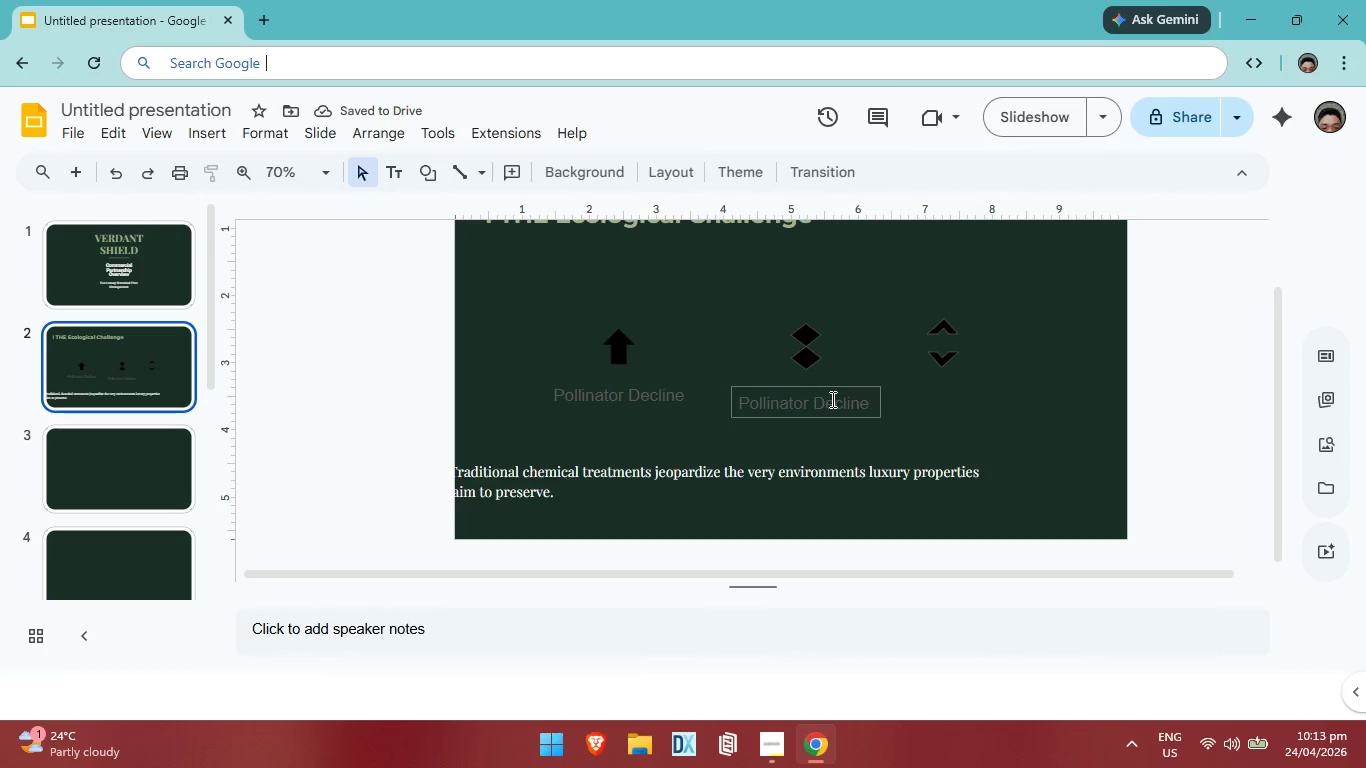 
left_click([830, 399])
 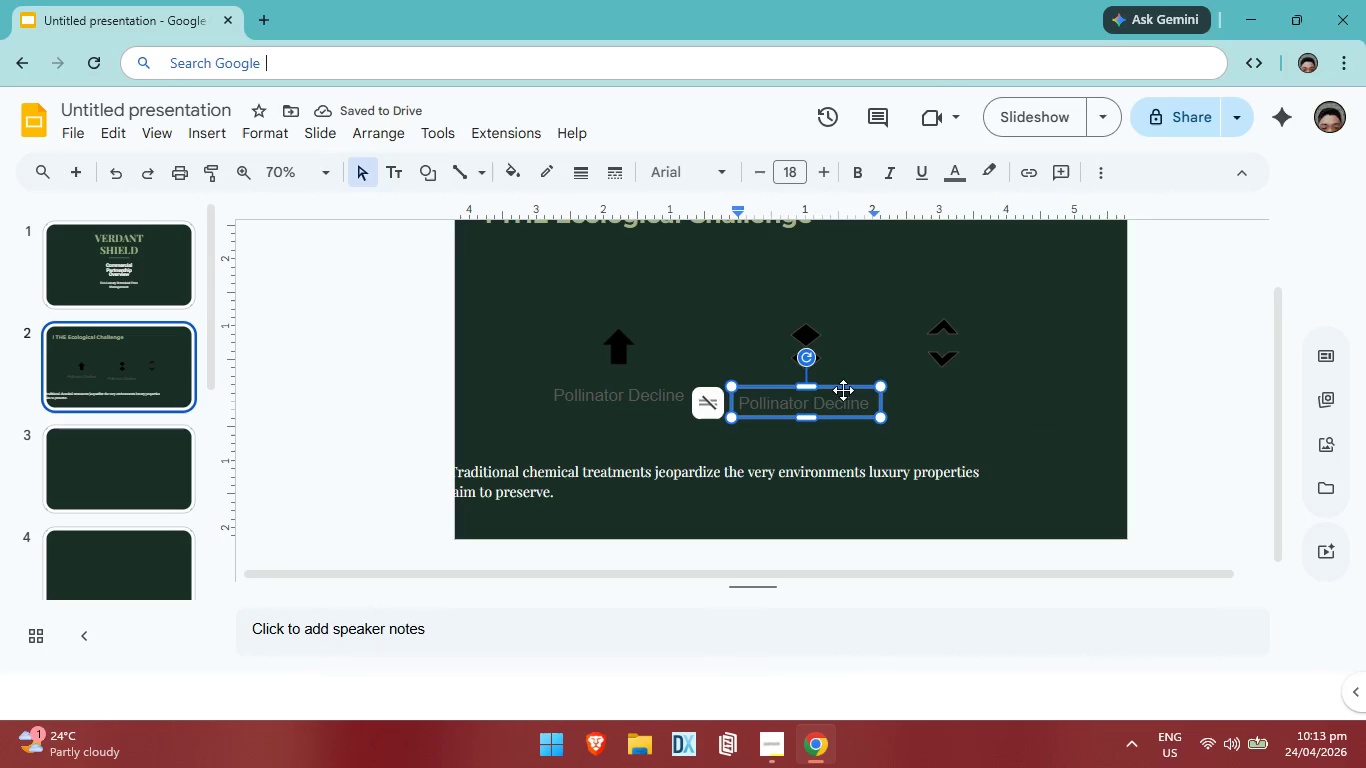 
key(ArrowUp)
 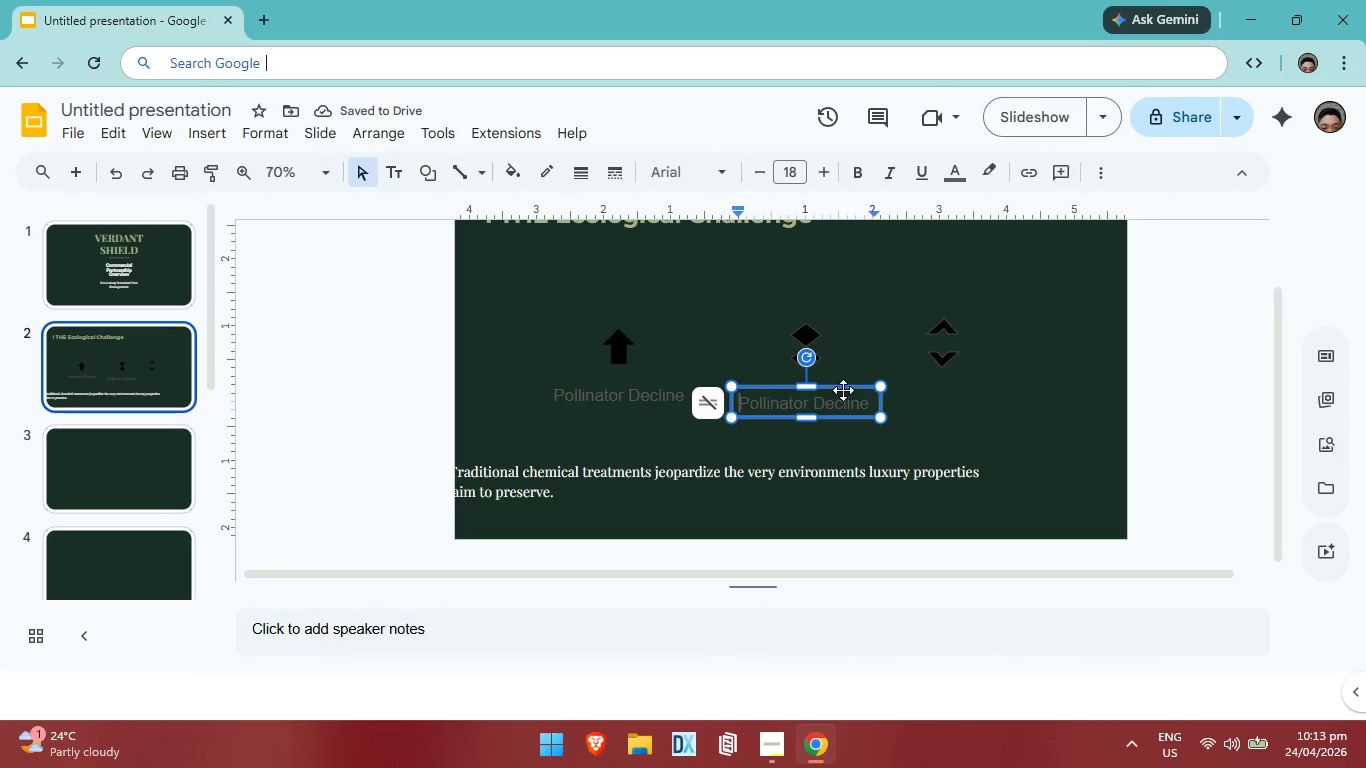 
key(ArrowUp)
 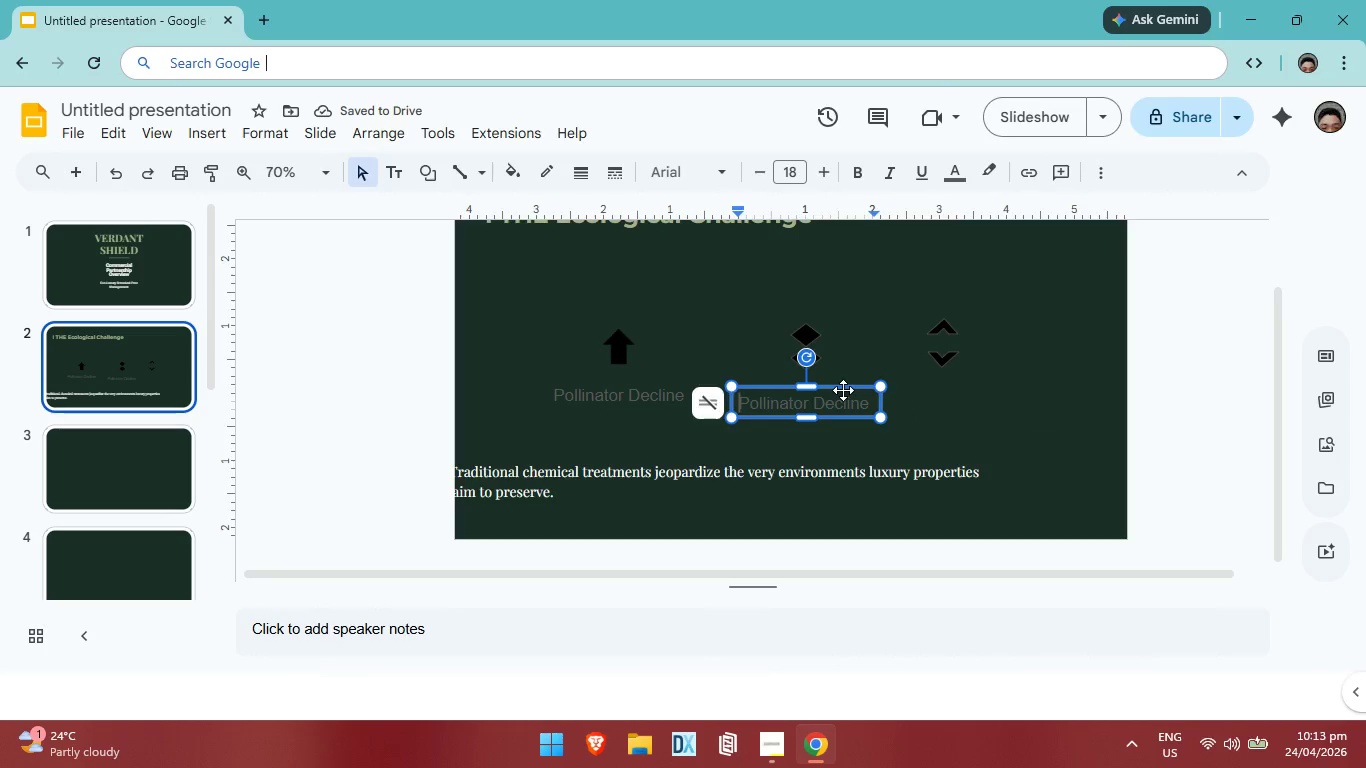 
left_click([843, 390])
 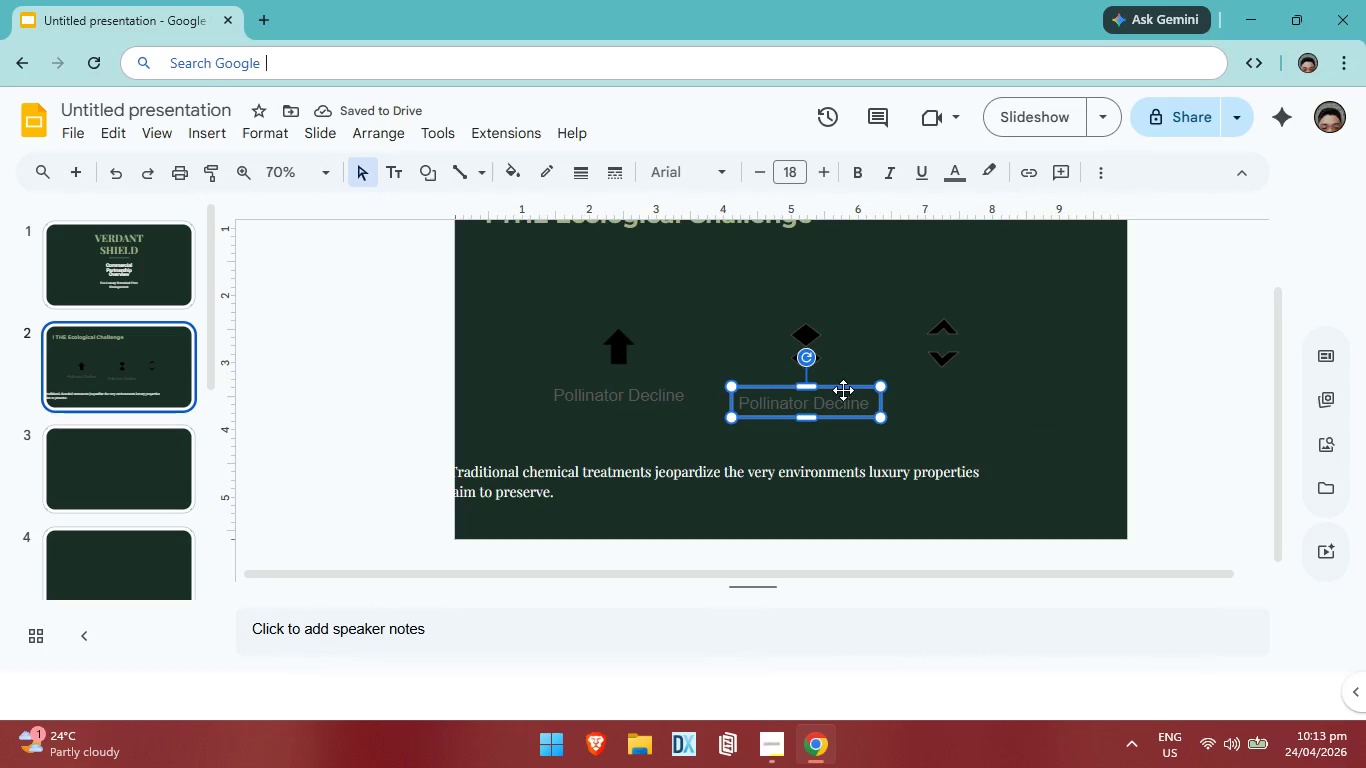 
key(ArrowUp)
 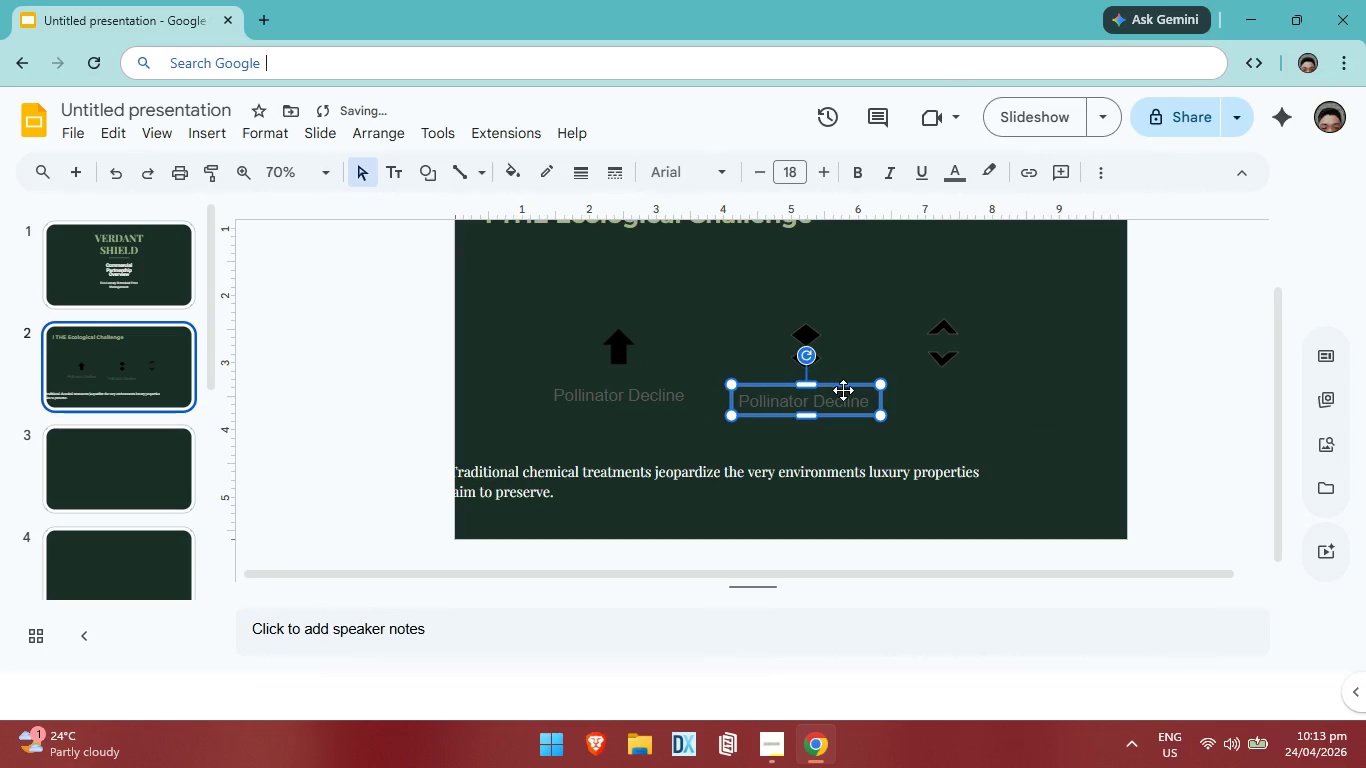 
key(ArrowUp)
 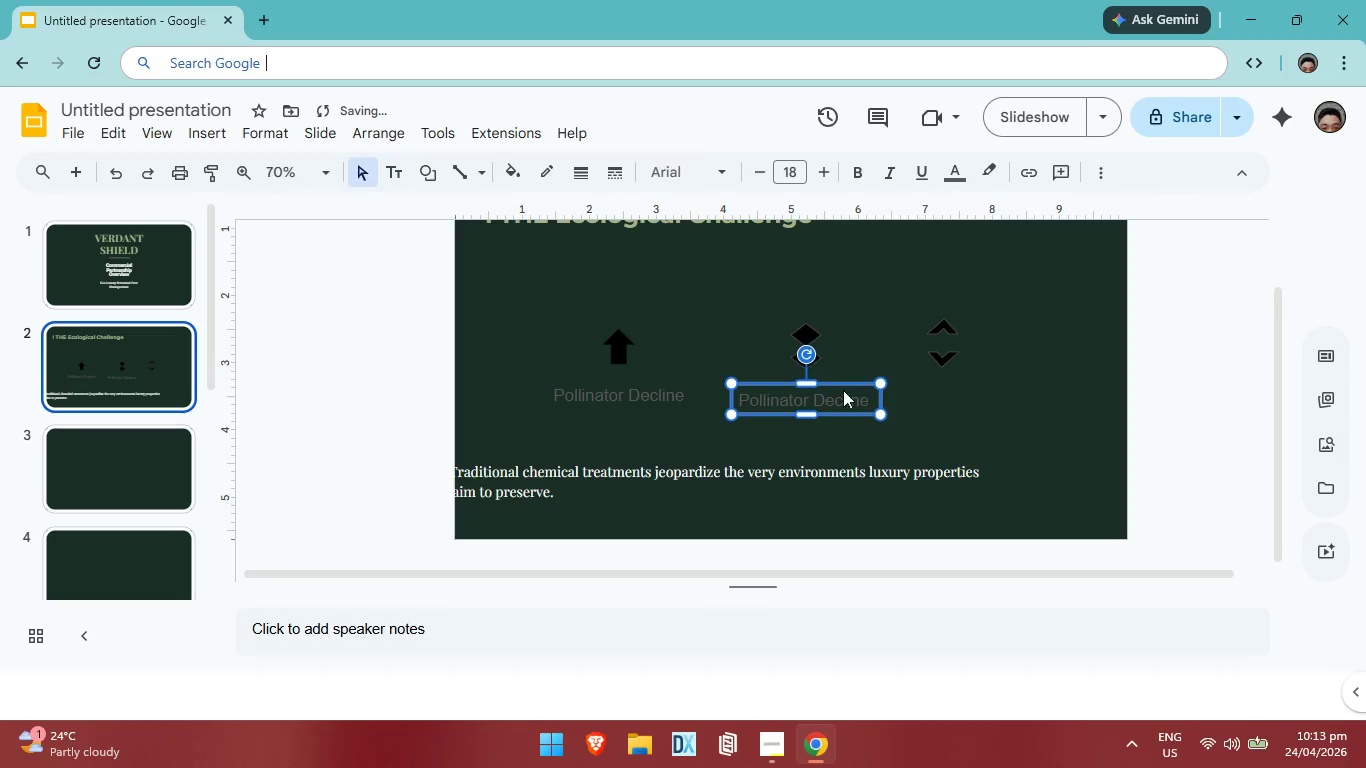 
key(ArrowUp)
 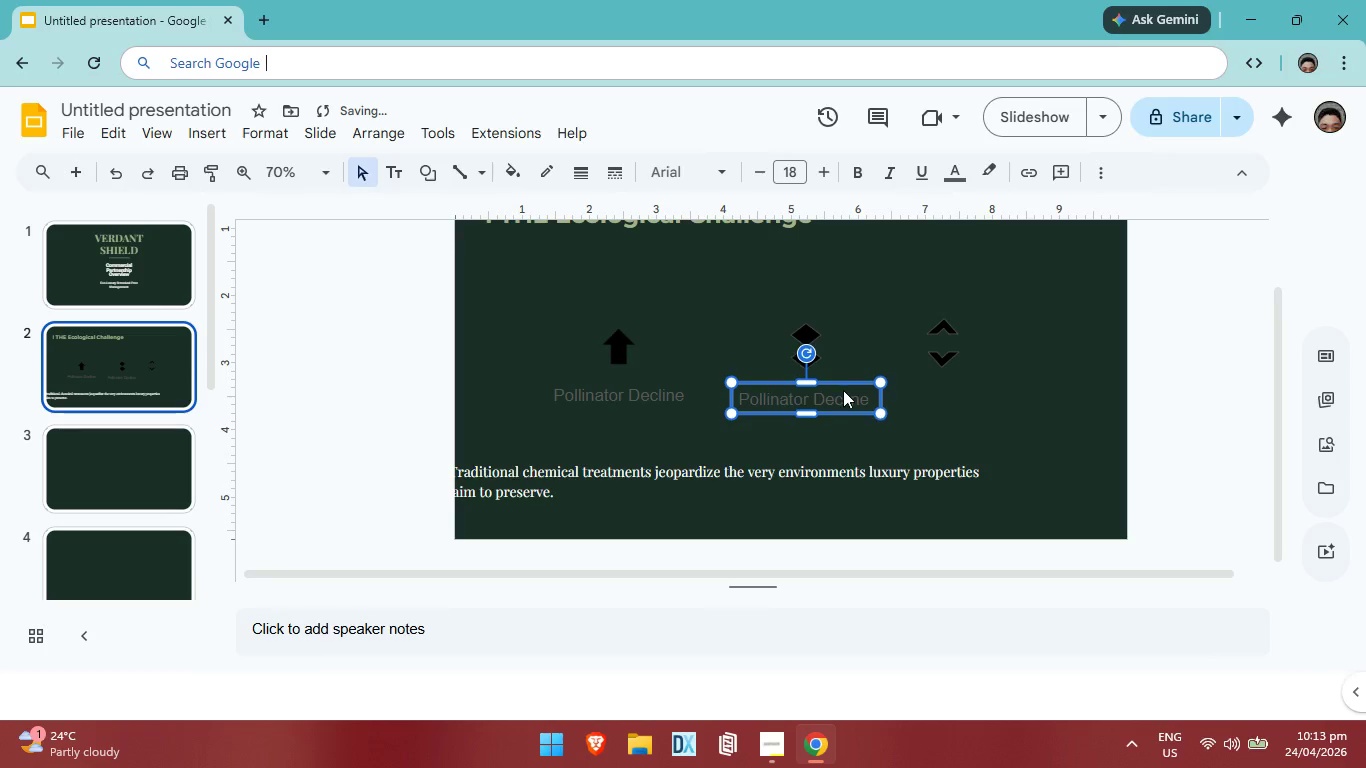 
key(ArrowUp)
 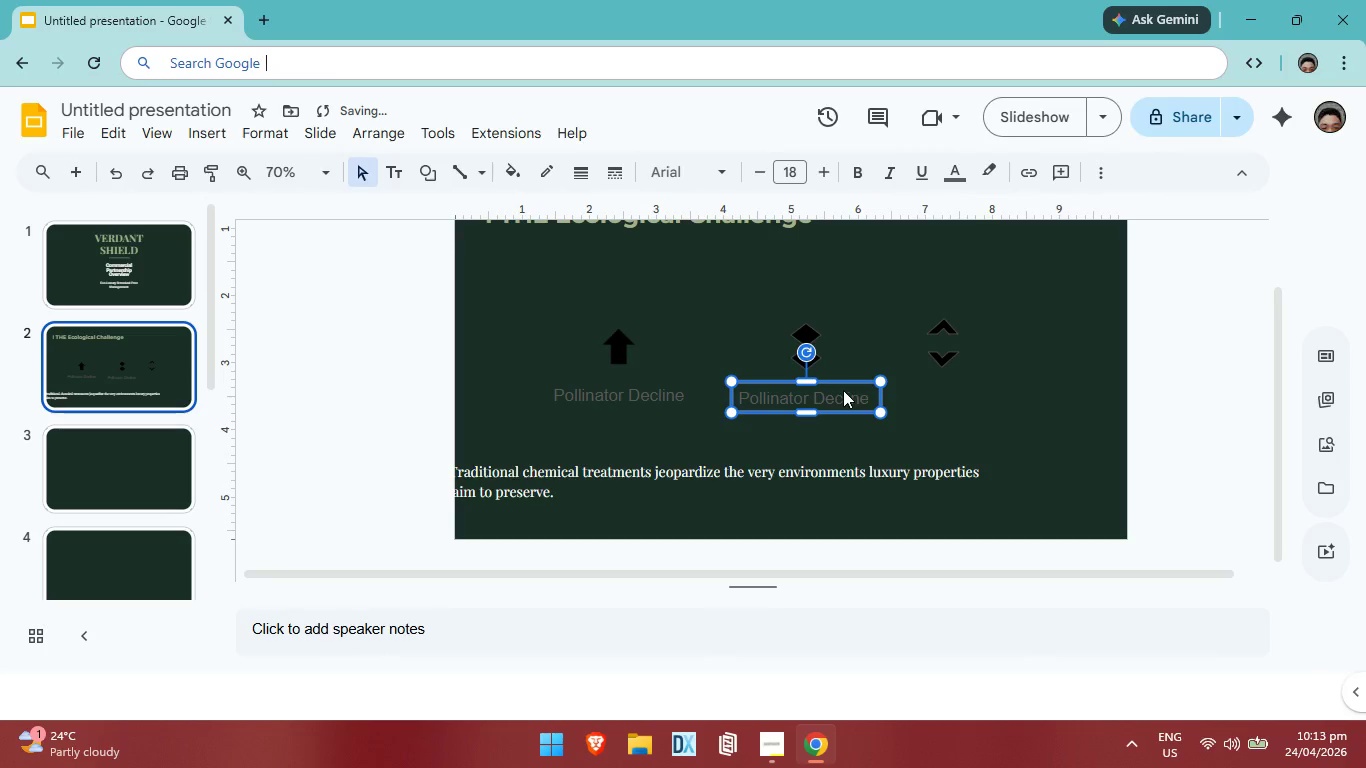 
key(ArrowUp)
 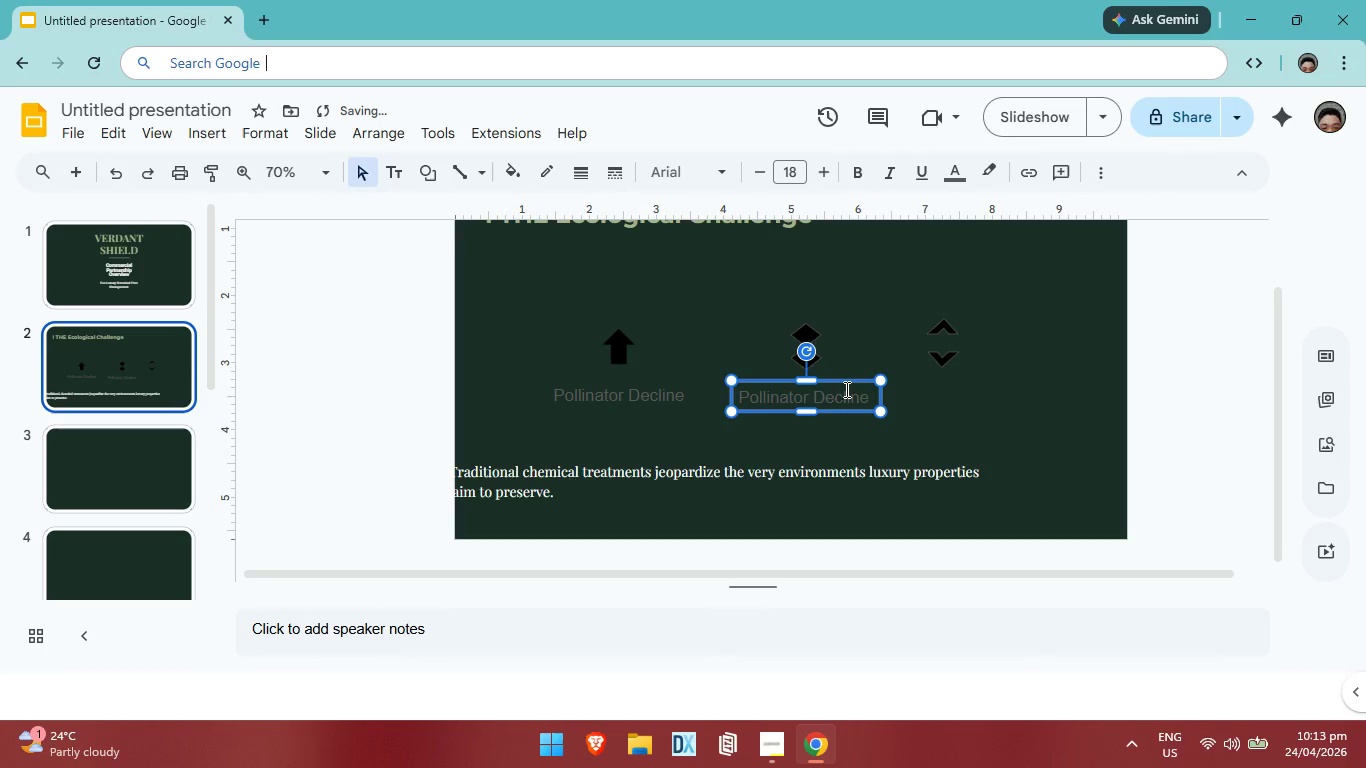 
key(ArrowUp)
 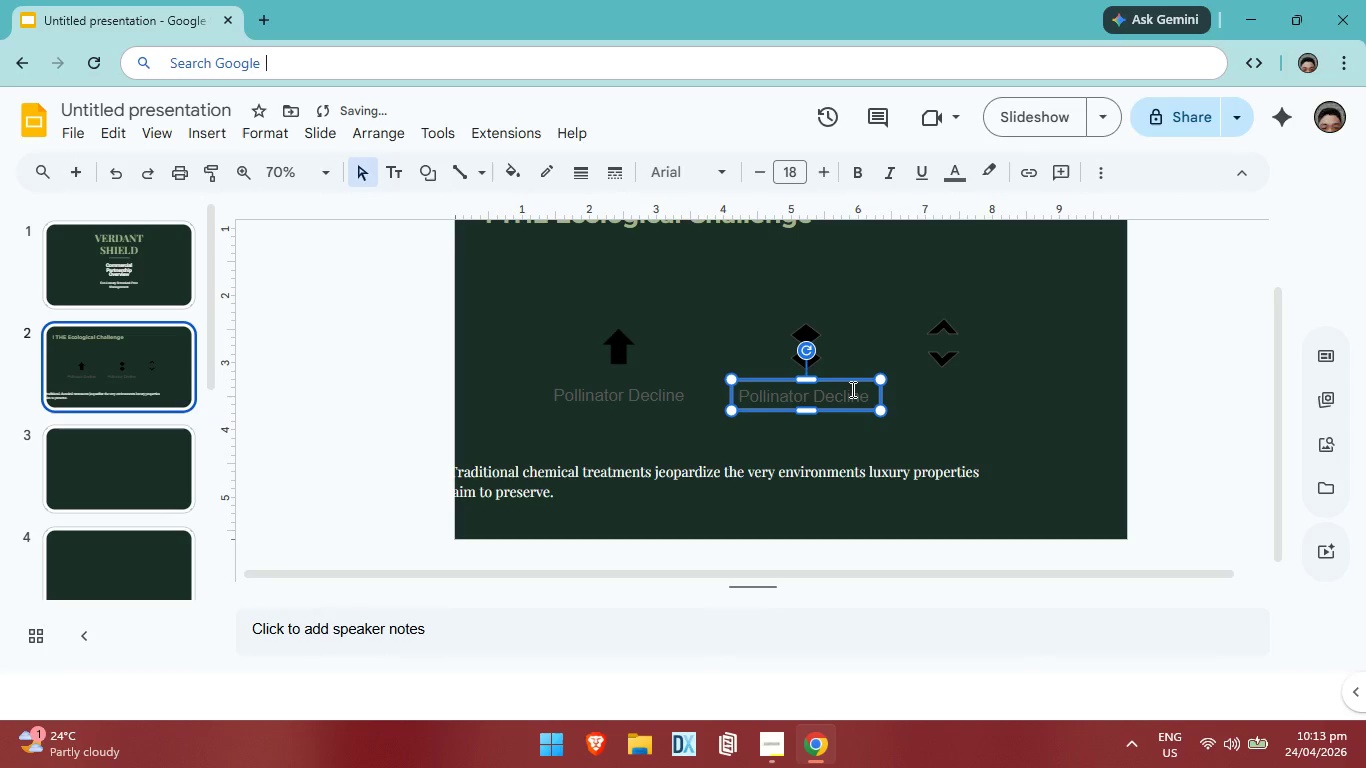 
key(ArrowUp)
 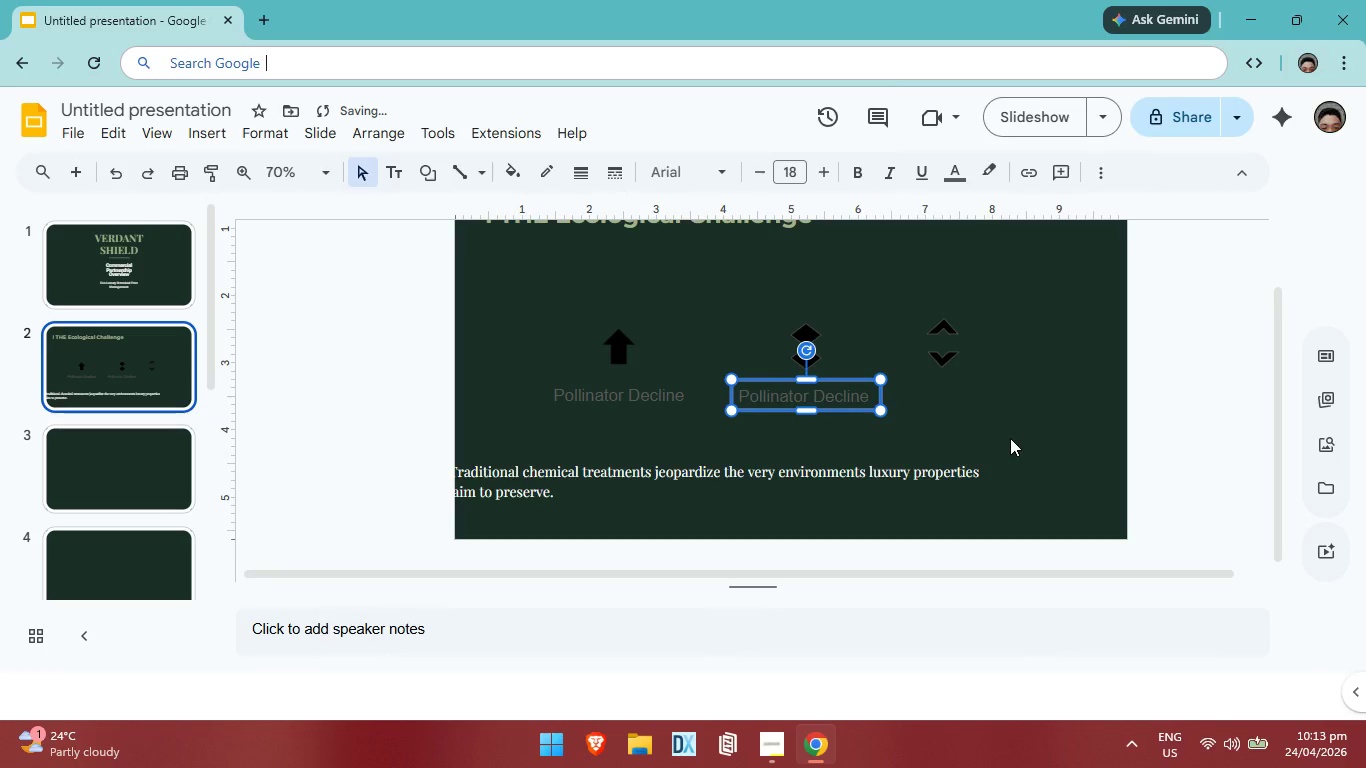 
left_click([1012, 439])
 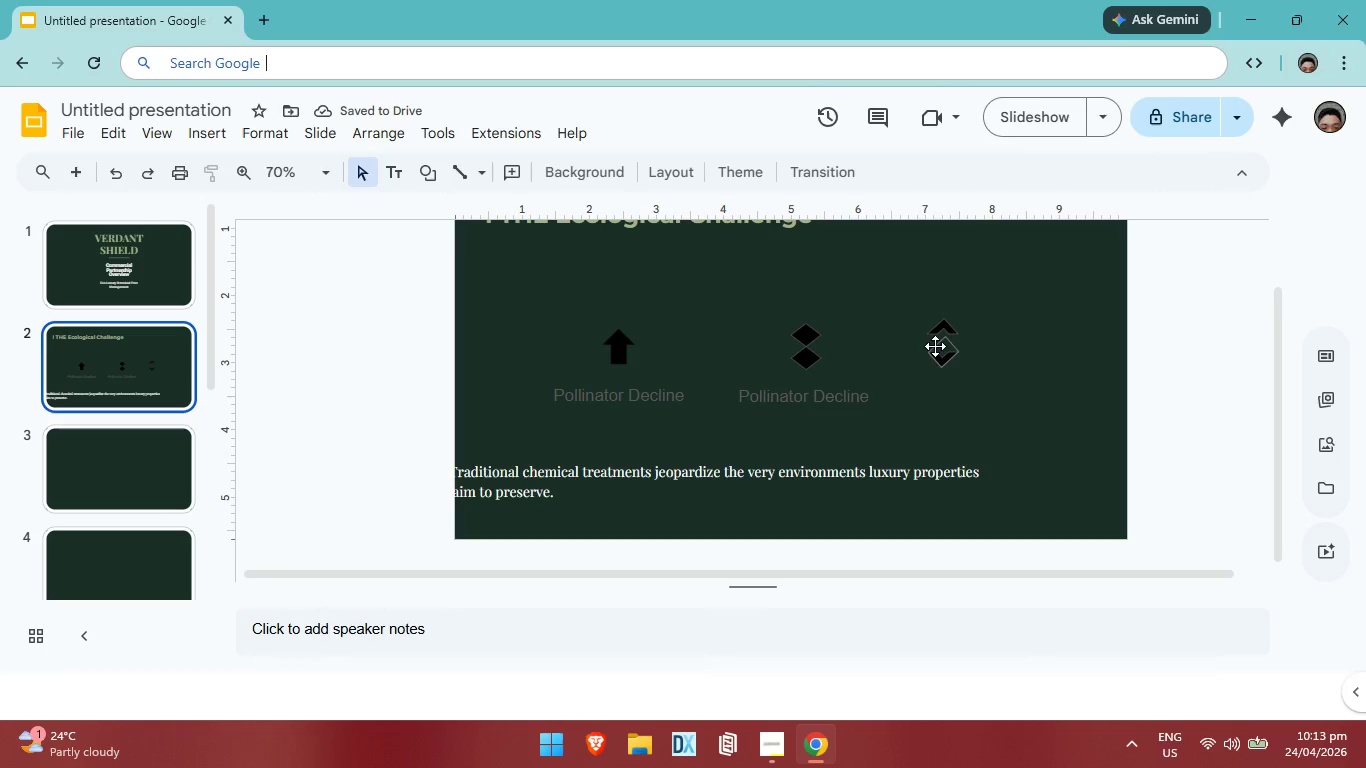 
left_click_drag(start_coordinate=[910, 298], to_coordinate=[991, 394])
 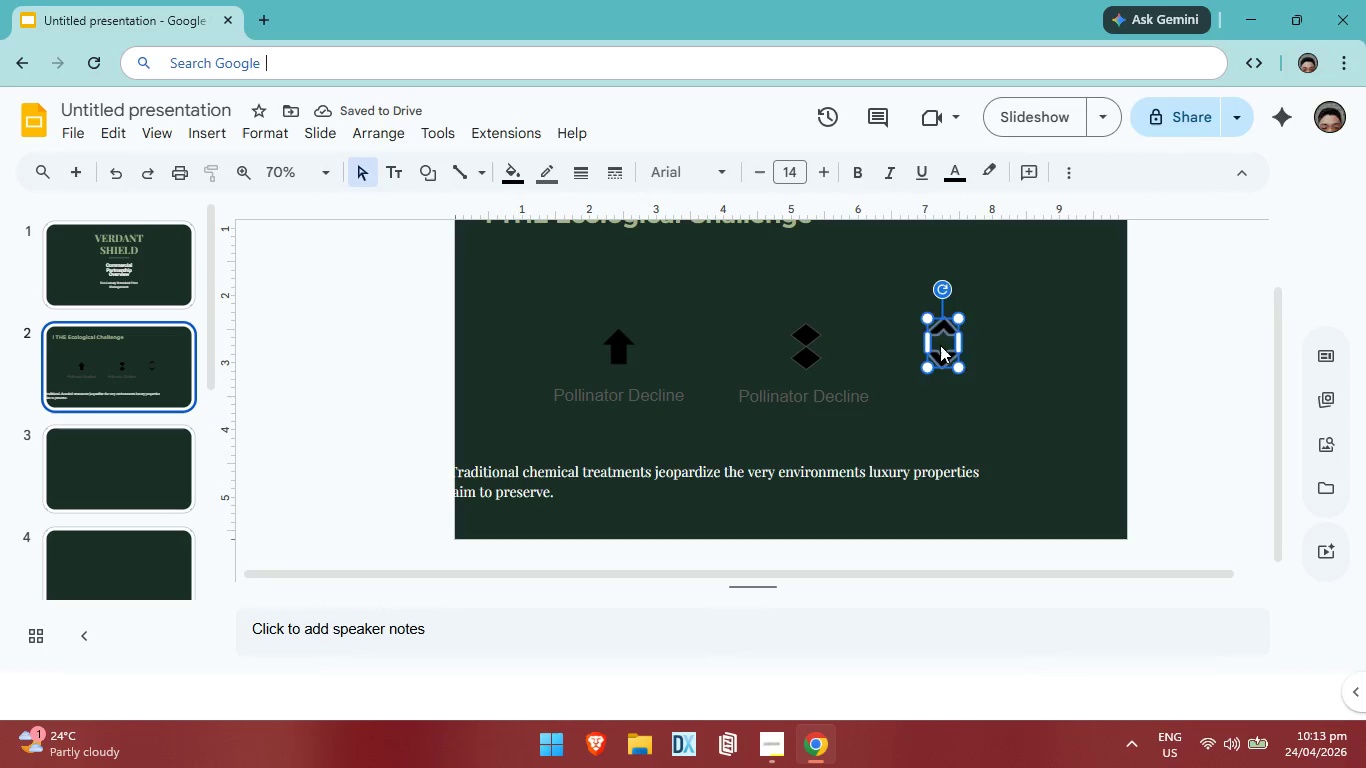 
left_click_drag(start_coordinate=[940, 345], to_coordinate=[959, 345])
 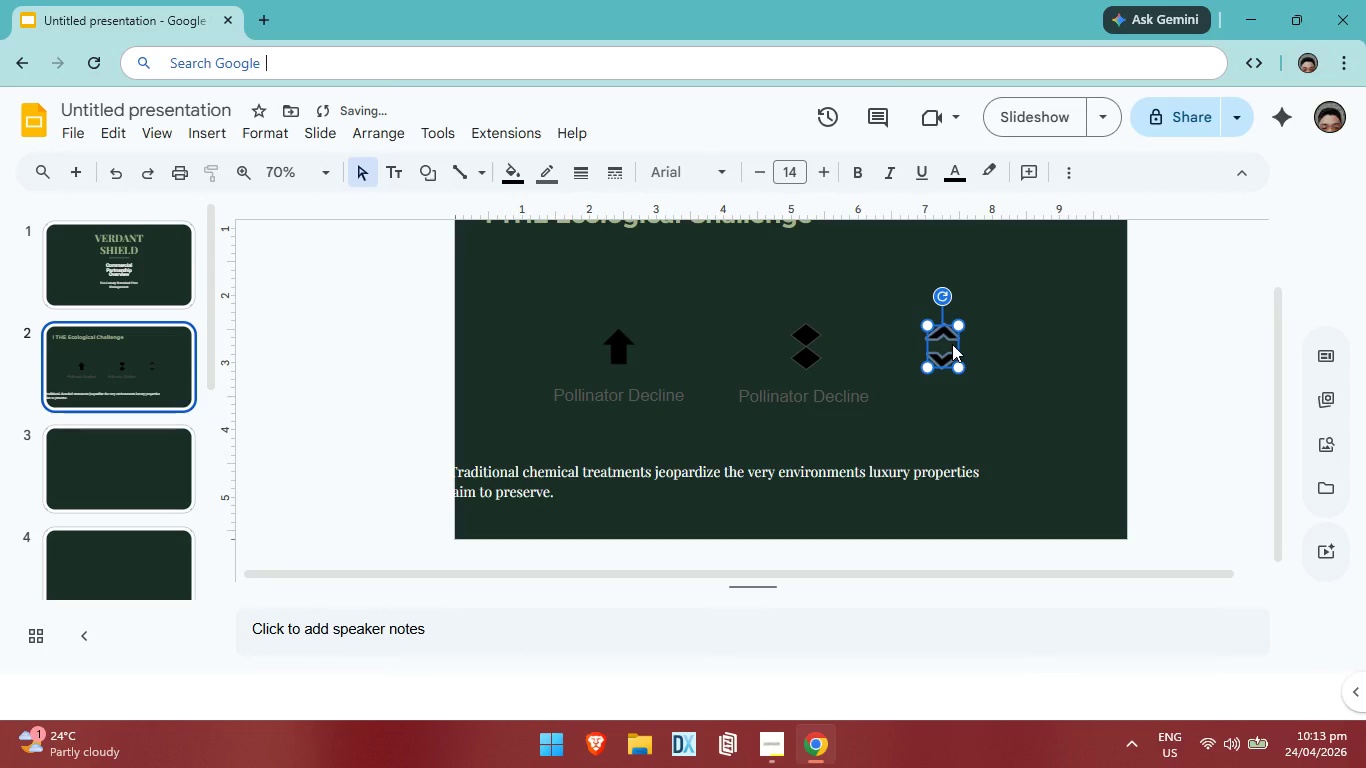 
key(Control+ControlLeft)
 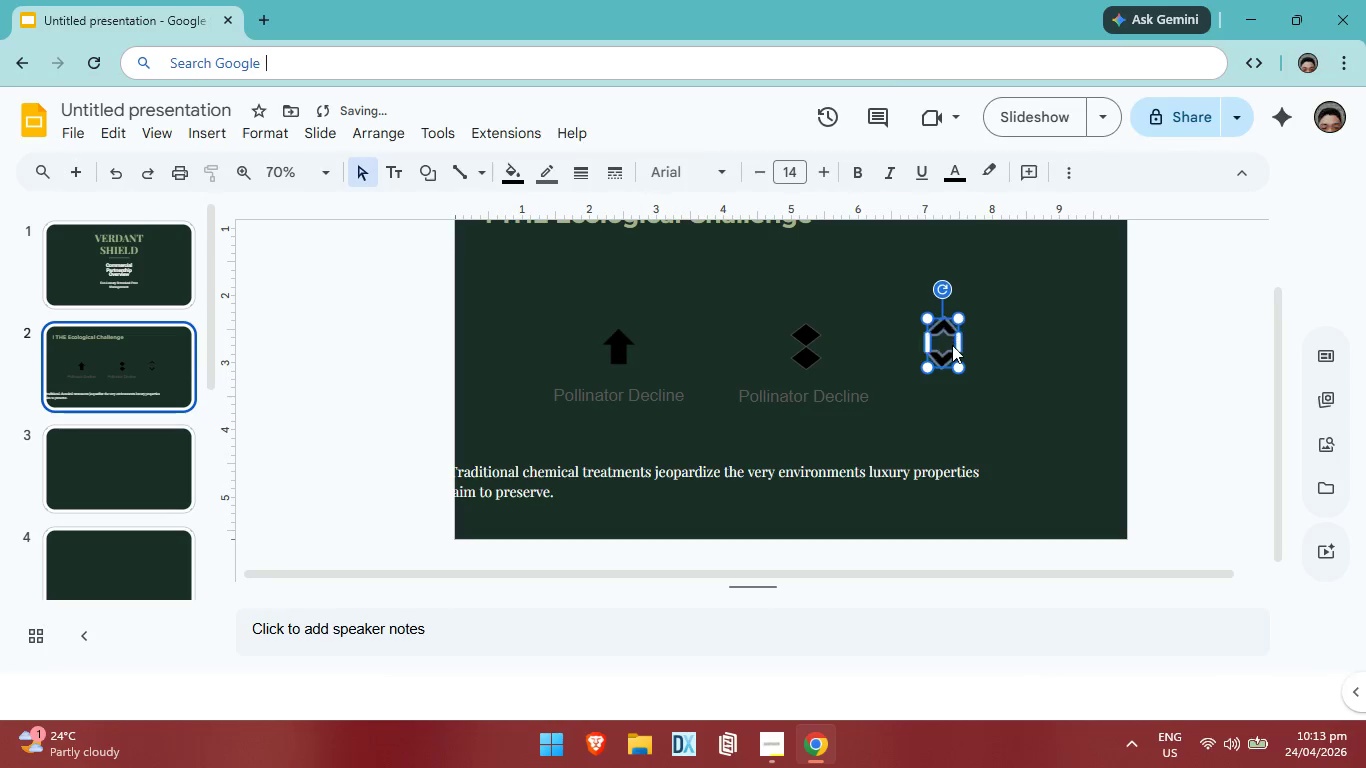 
key(Control+Z)
 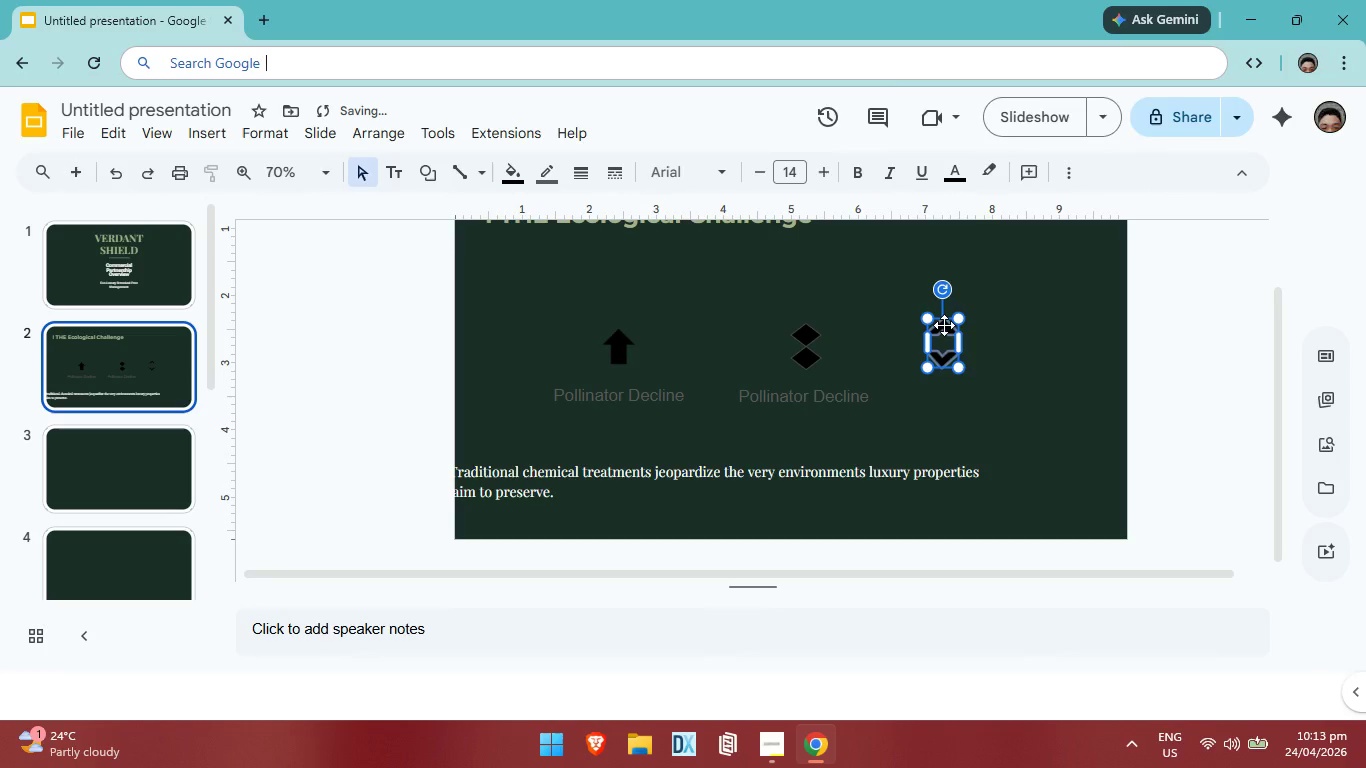 
left_click_drag(start_coordinate=[944, 325], to_coordinate=[963, 328])
 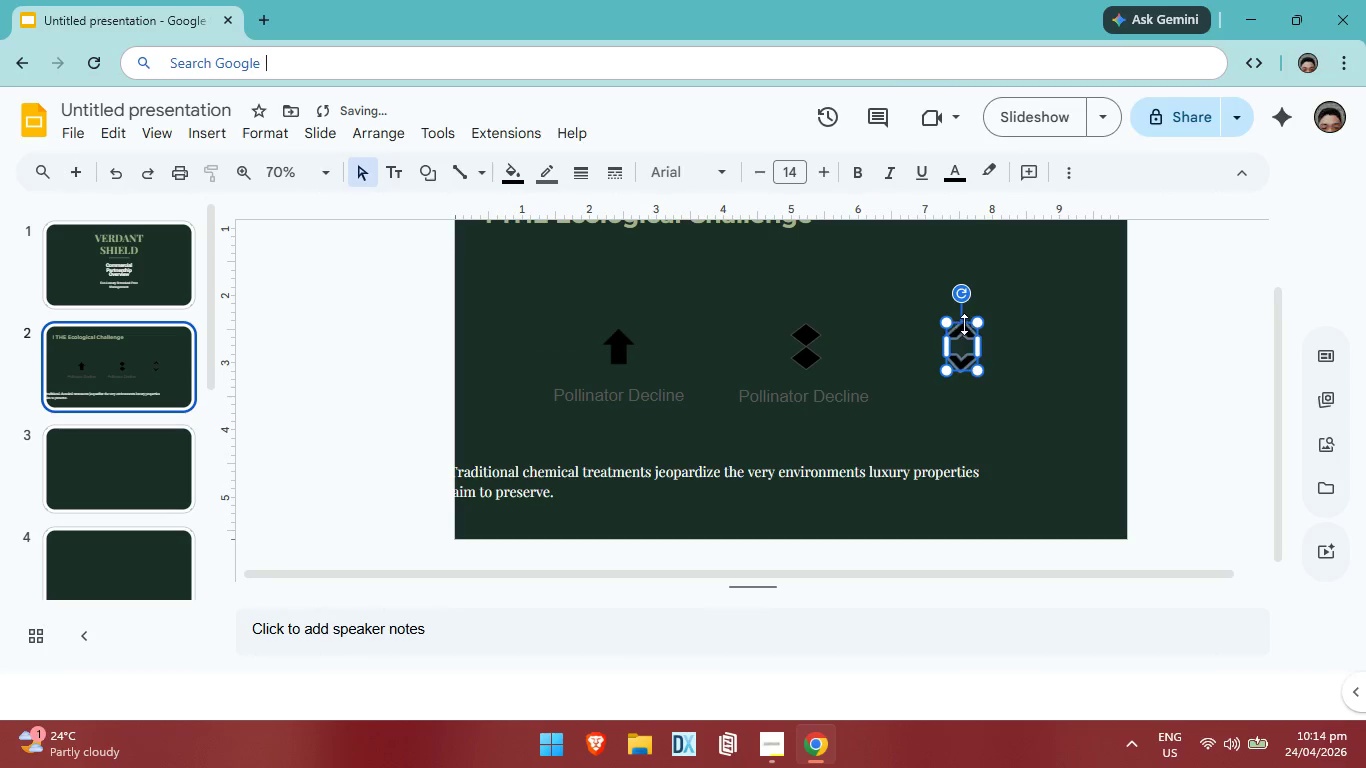 
left_click_drag(start_coordinate=[964, 324], to_coordinate=[964, 317])
 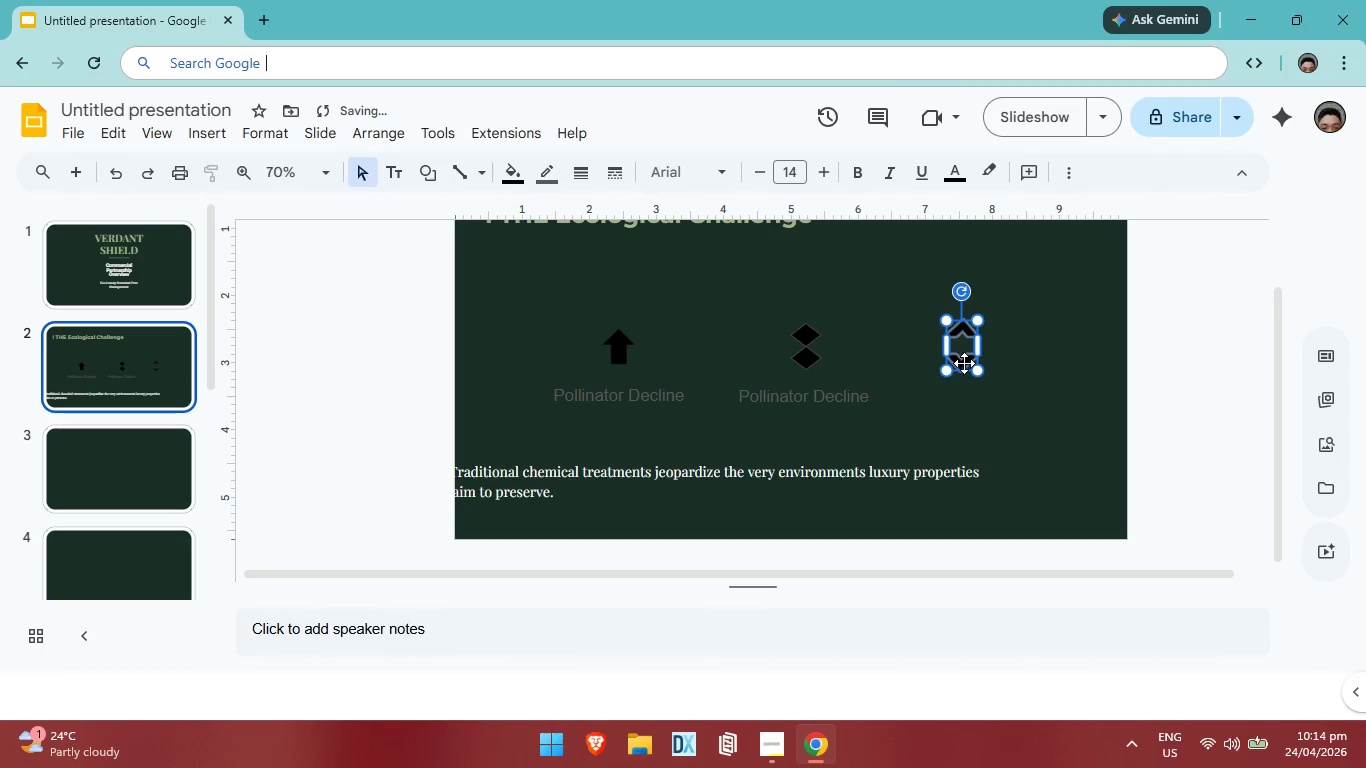 
left_click_drag(start_coordinate=[964, 363], to_coordinate=[964, 358])
 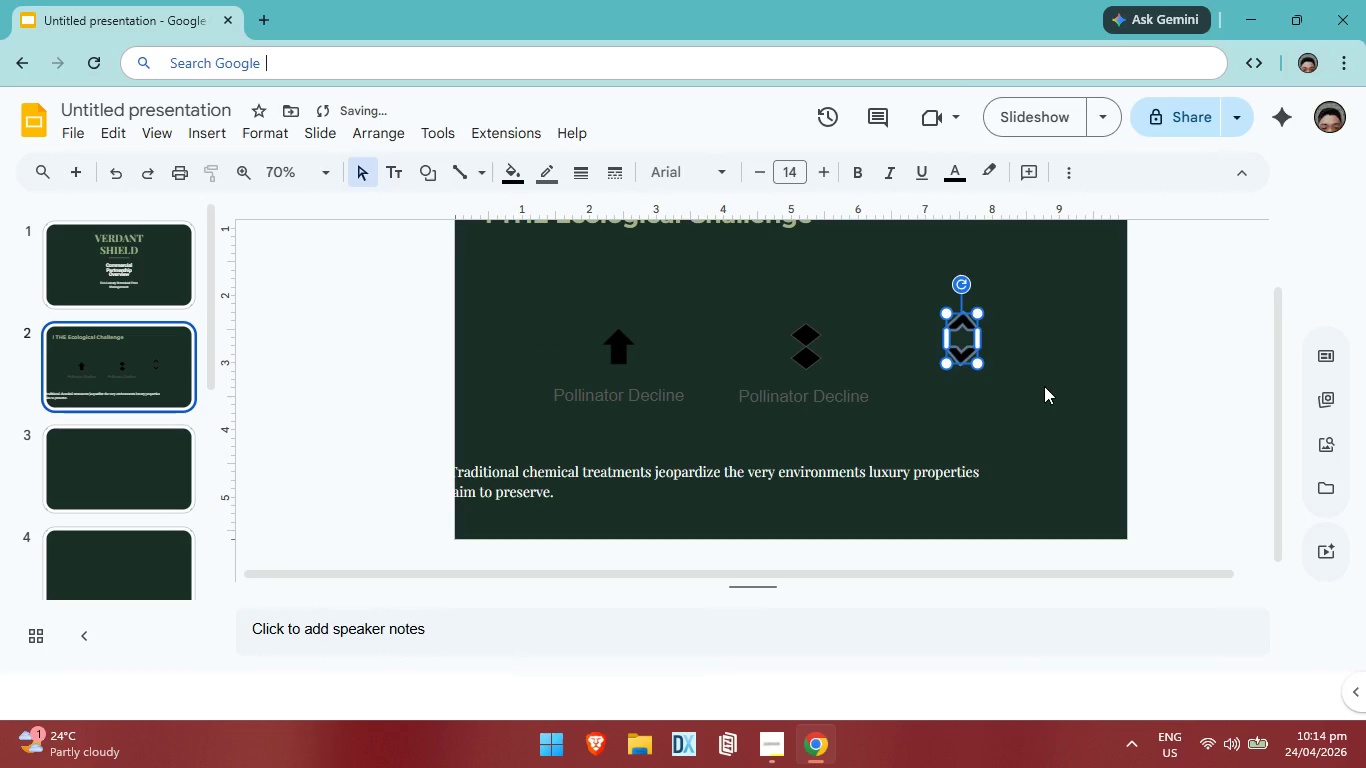 
left_click([1044, 386])
 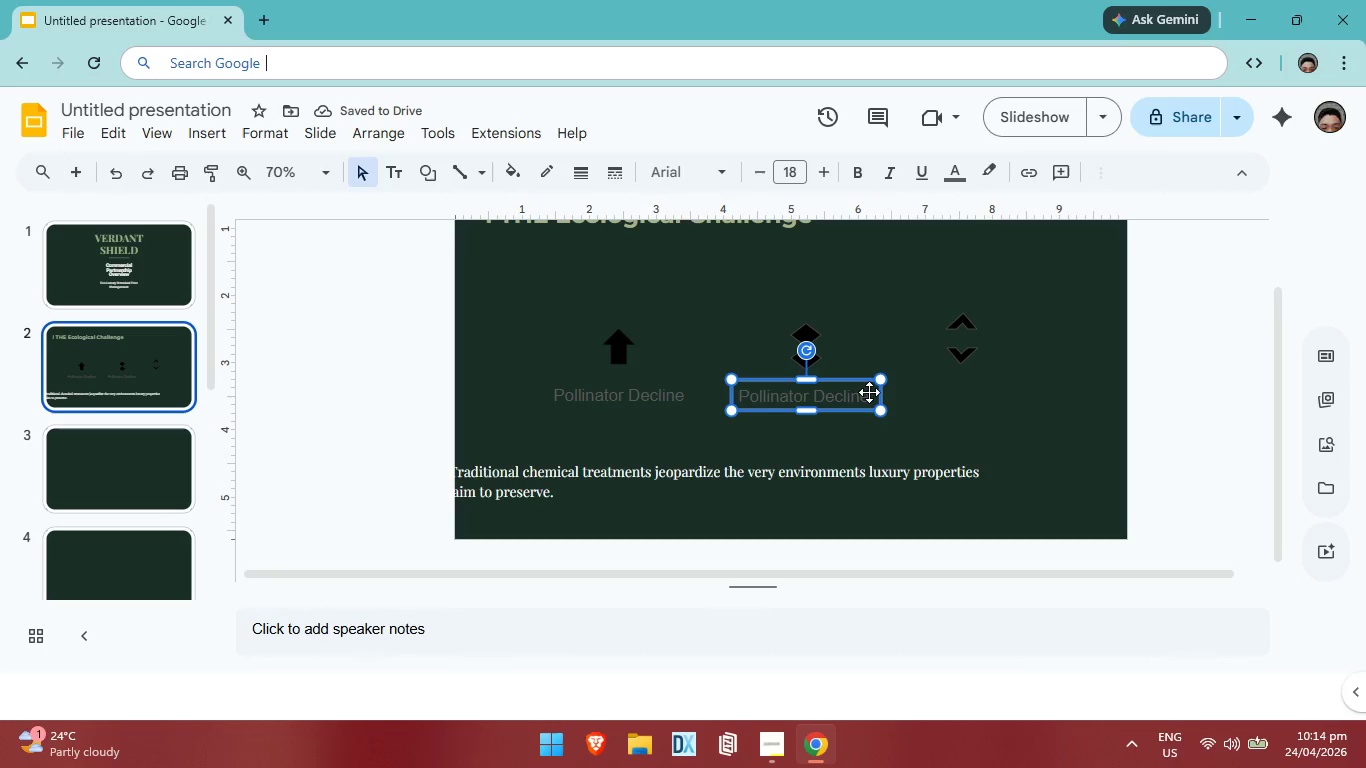 
key(Control+V)
 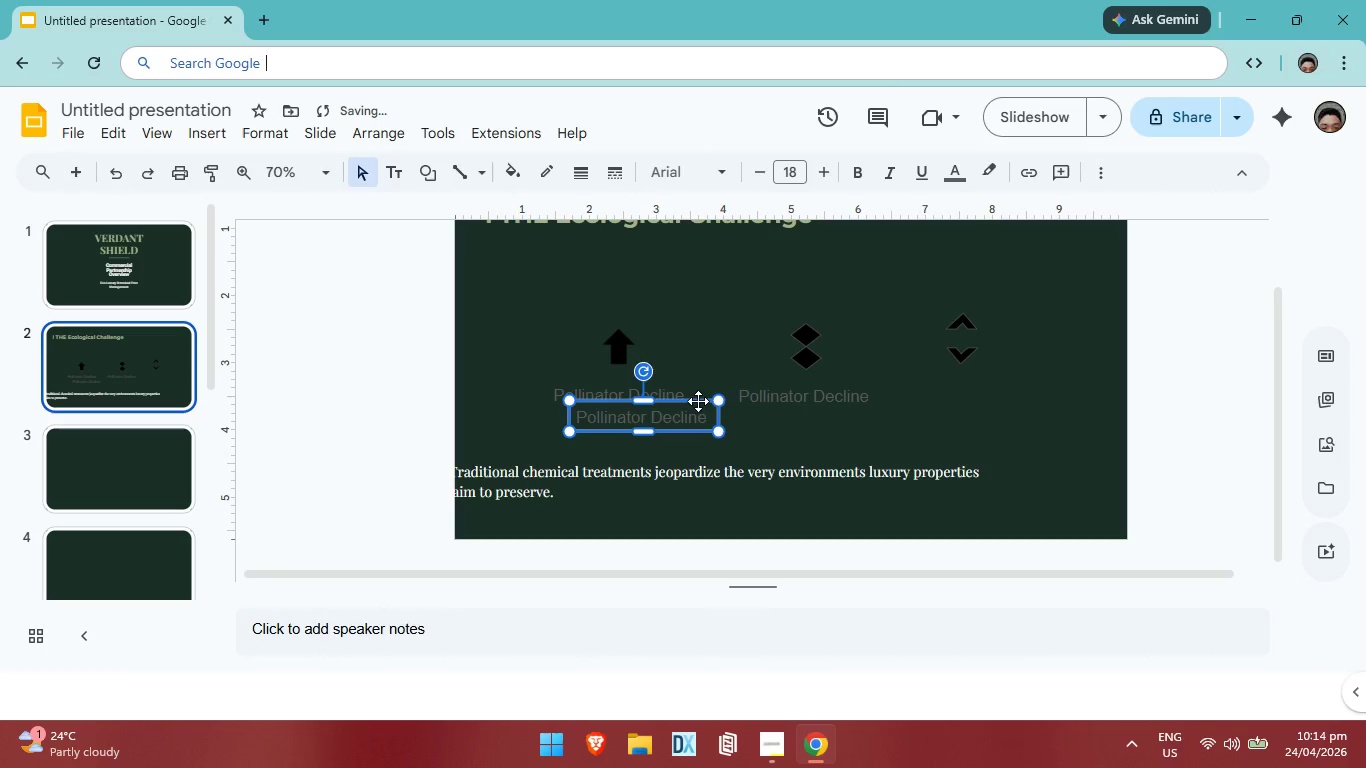 
left_click_drag(start_coordinate=[698, 399], to_coordinate=[1017, 377])
 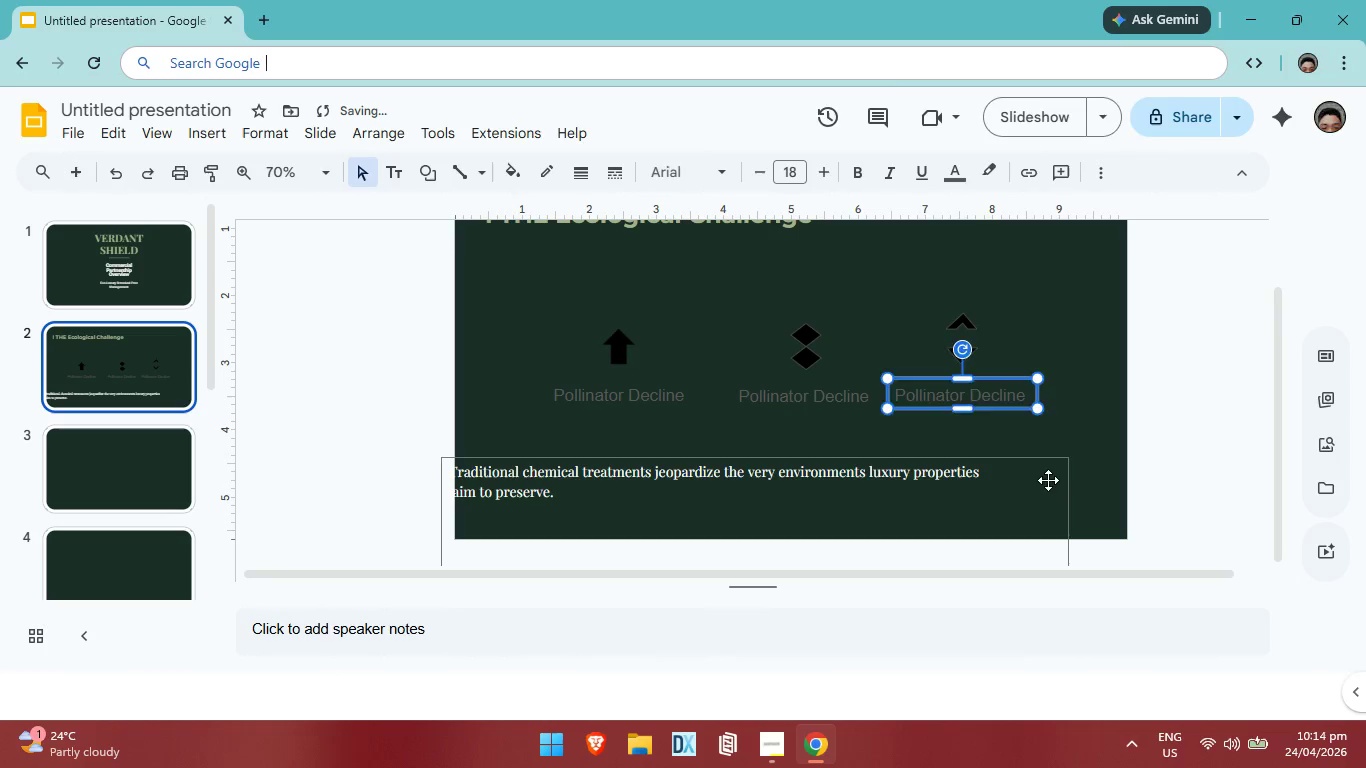 
left_click([1048, 480])
 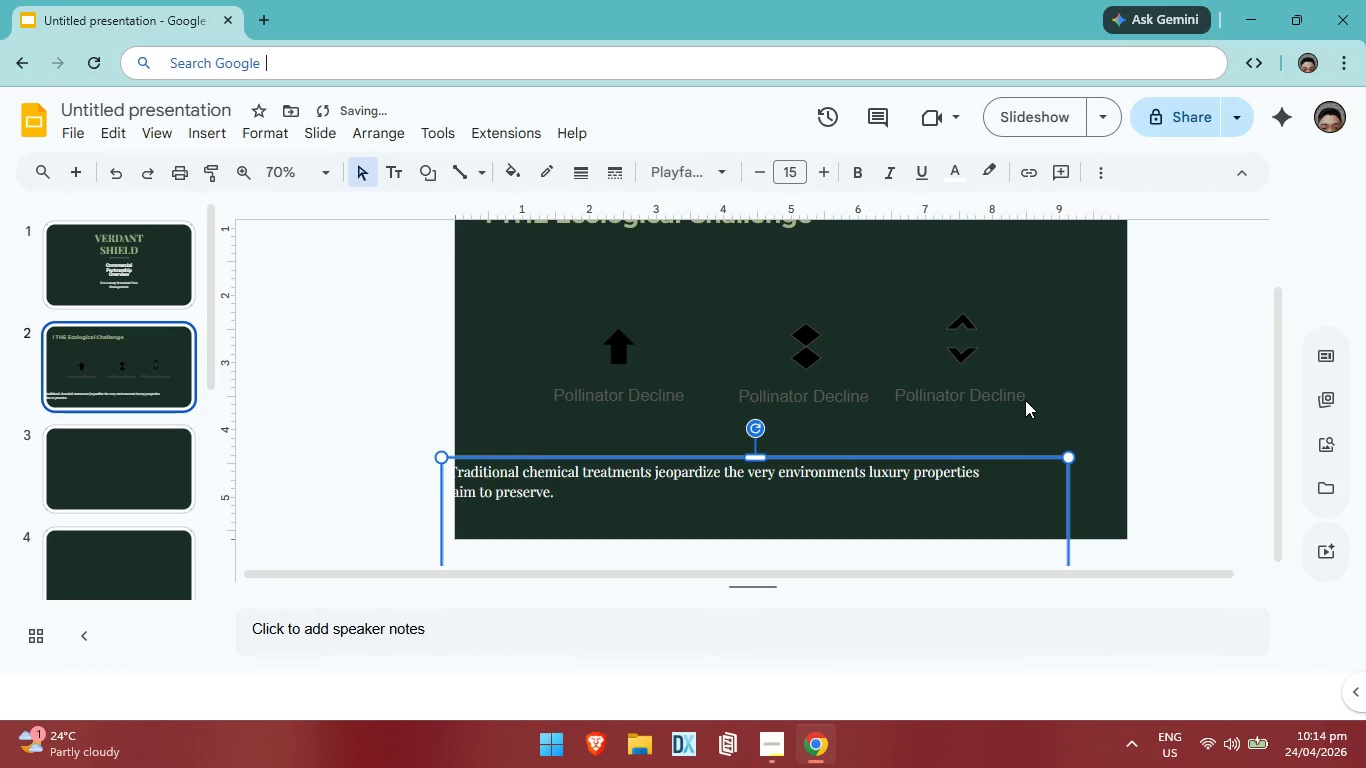 
left_click([1025, 400])
 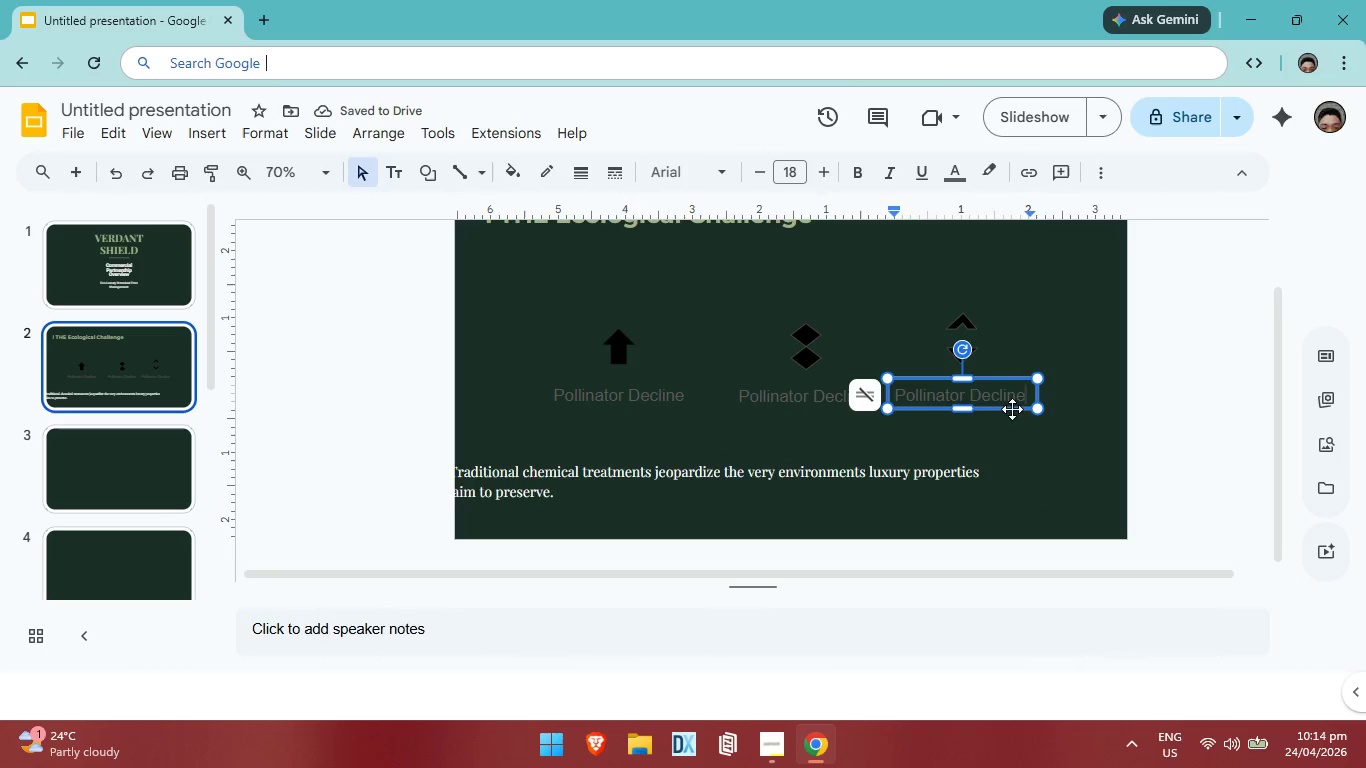 
hold_key(key=Backspace, duration=0.69)
 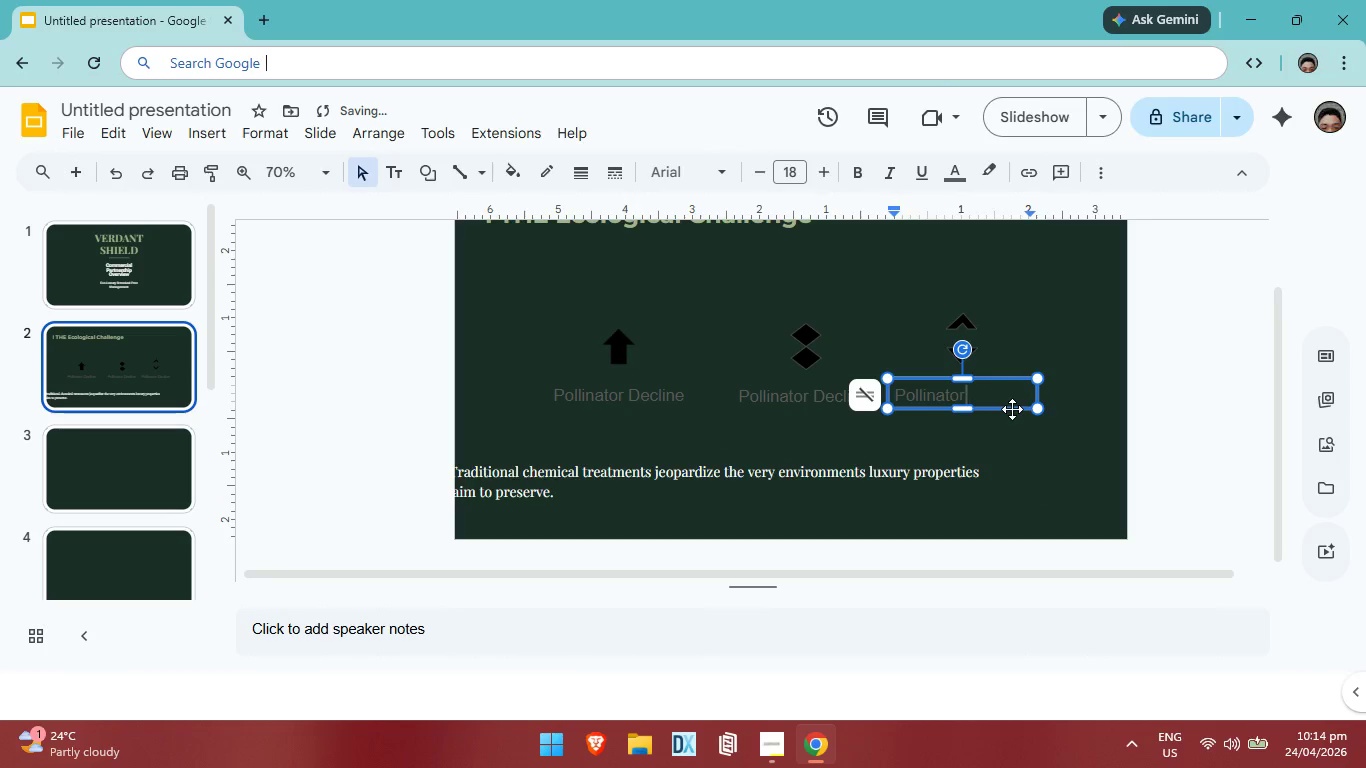 
key(Backspace)
key(Backspace)
key(Backspace)
key(Backspace)
key(Backspace)
key(Backspace)
key(Backspace)
key(Backspace)
key(Backspace)
key(Backspace)
key(Backspace)
type(Guest Awareness)
 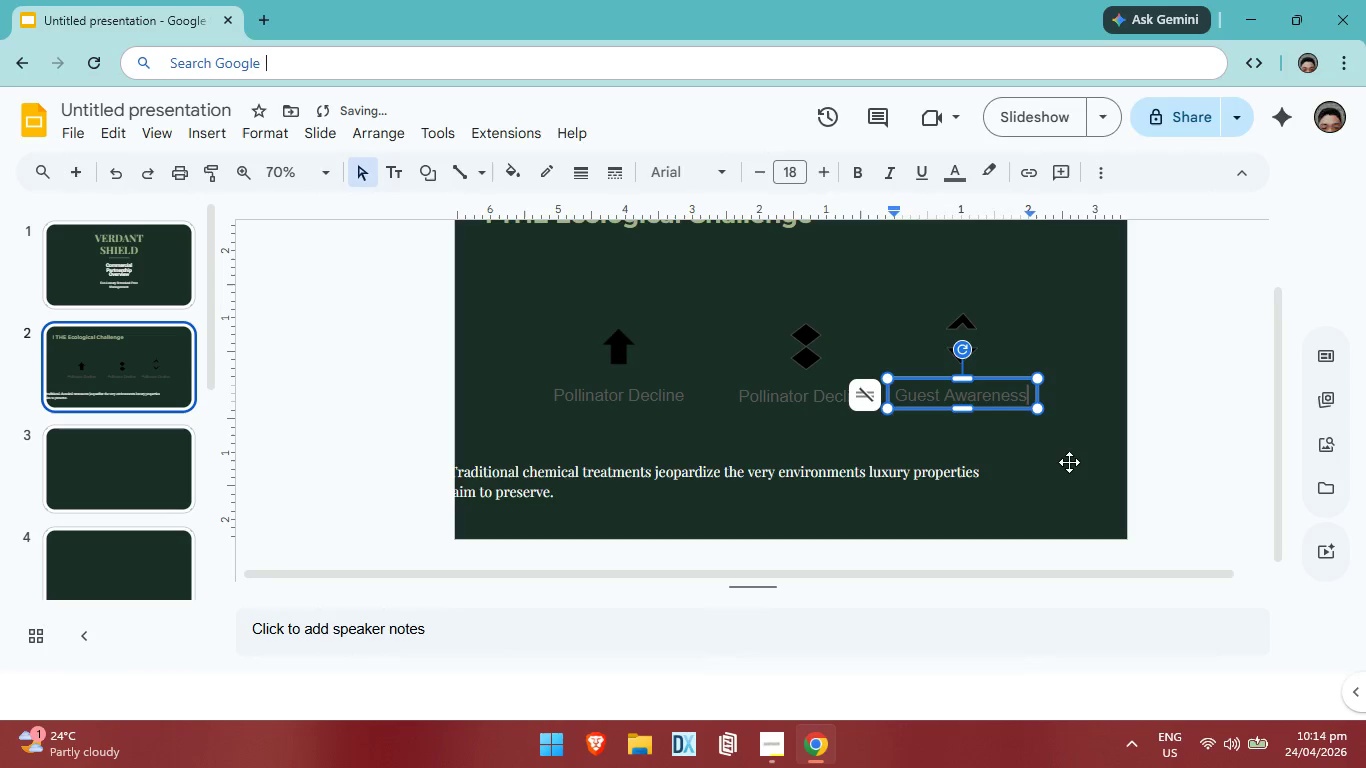 
left_click([1071, 463])
 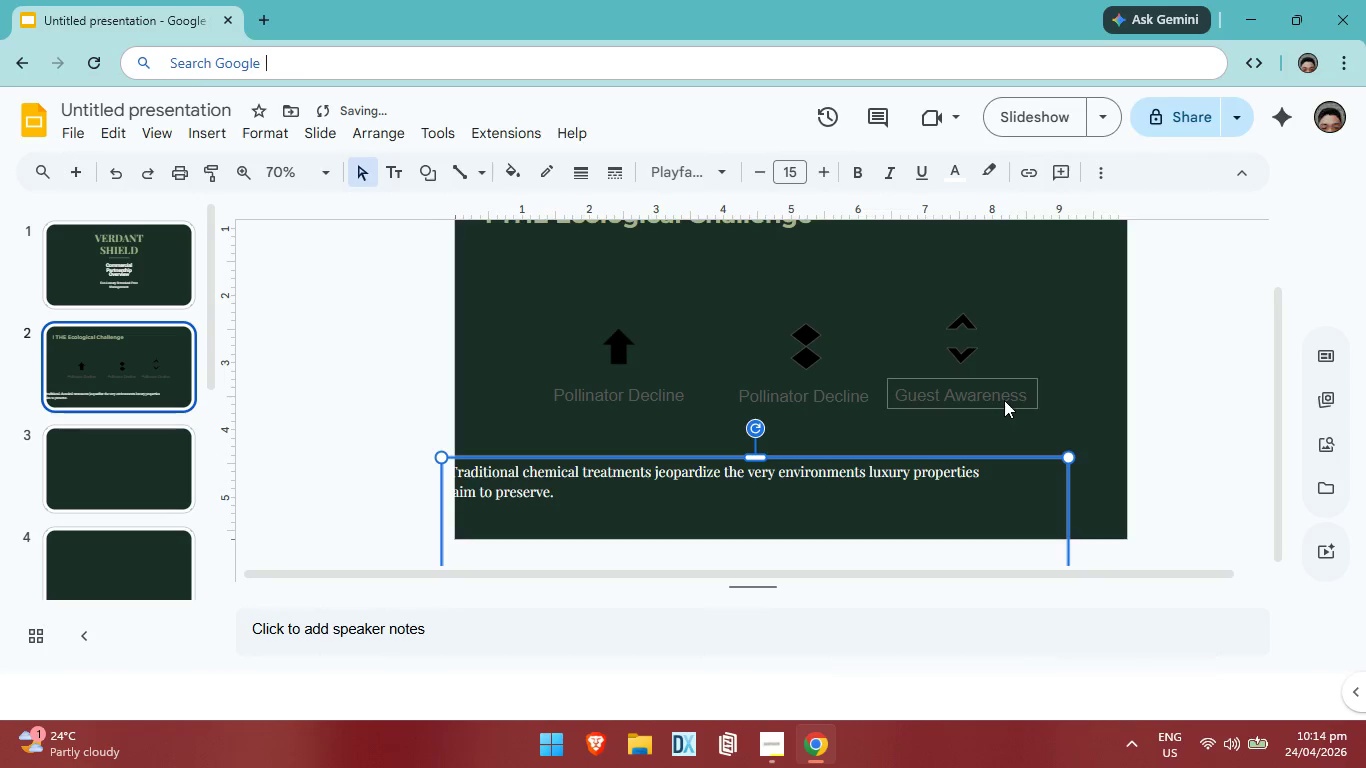 
left_click([1004, 400])
 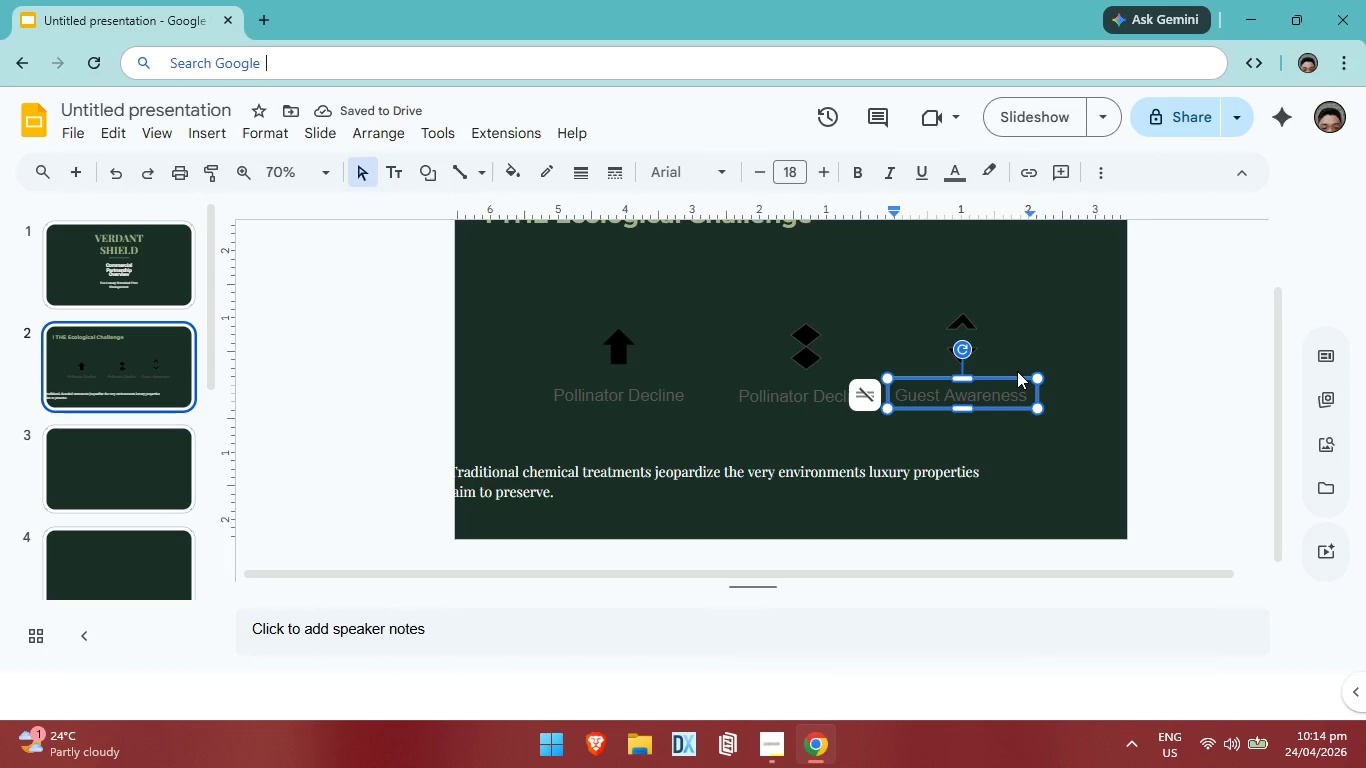 
left_click([1016, 371])
 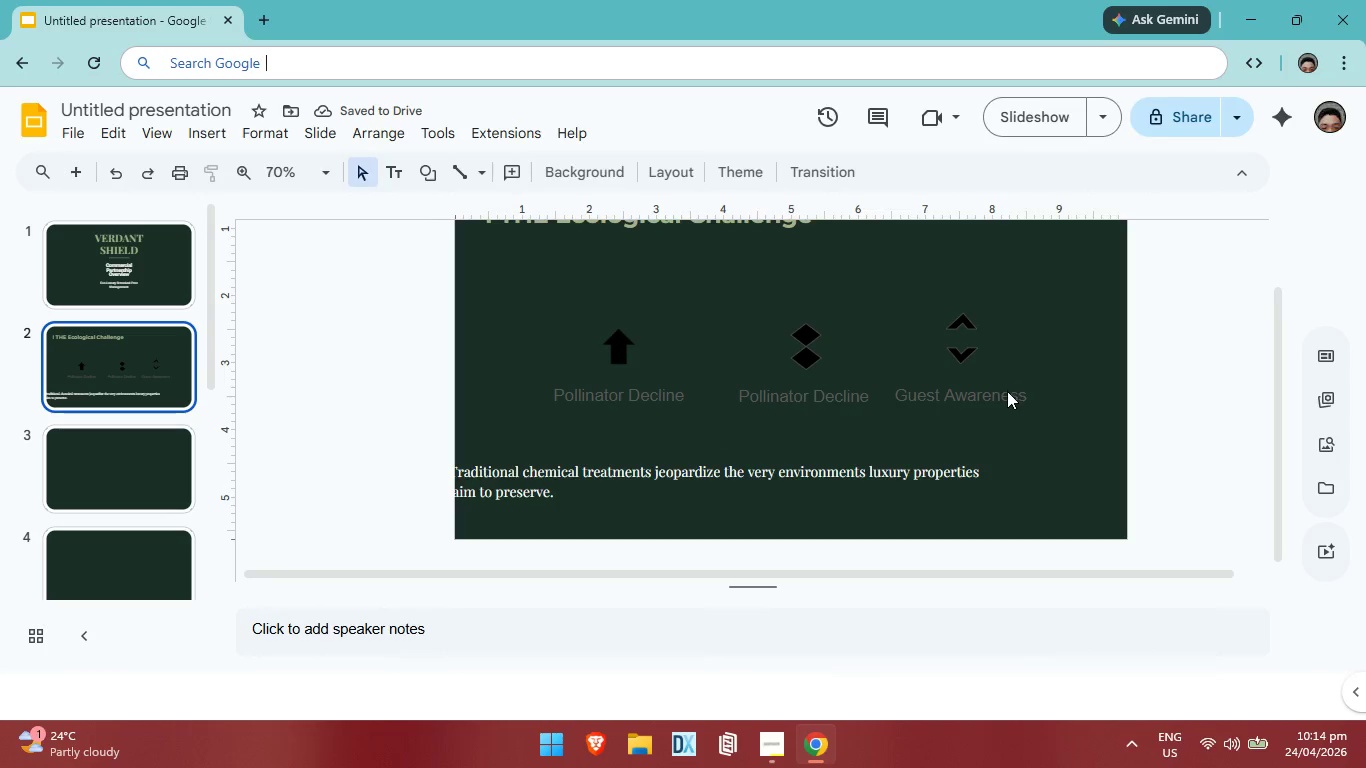 
left_click([1007, 391])
 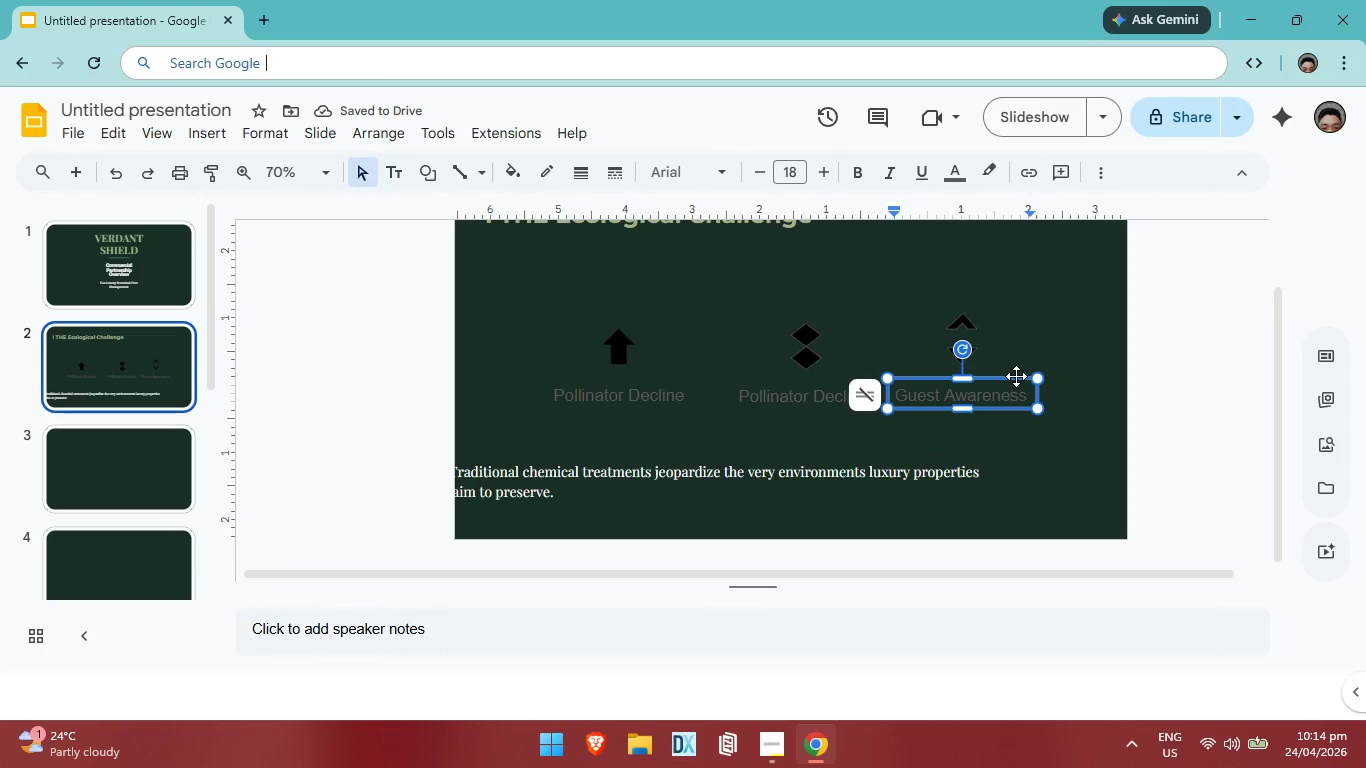 
left_click([1016, 376])
 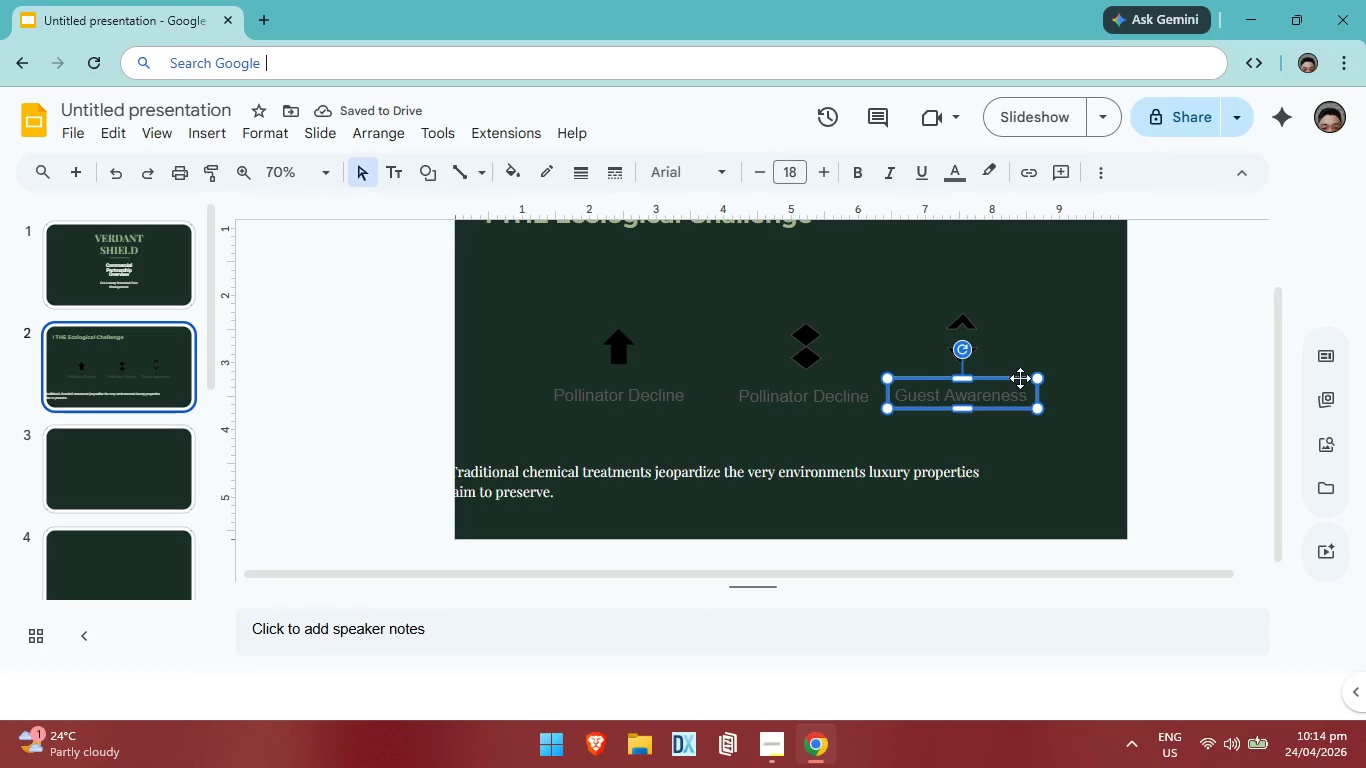 
key(ArrowRight)
 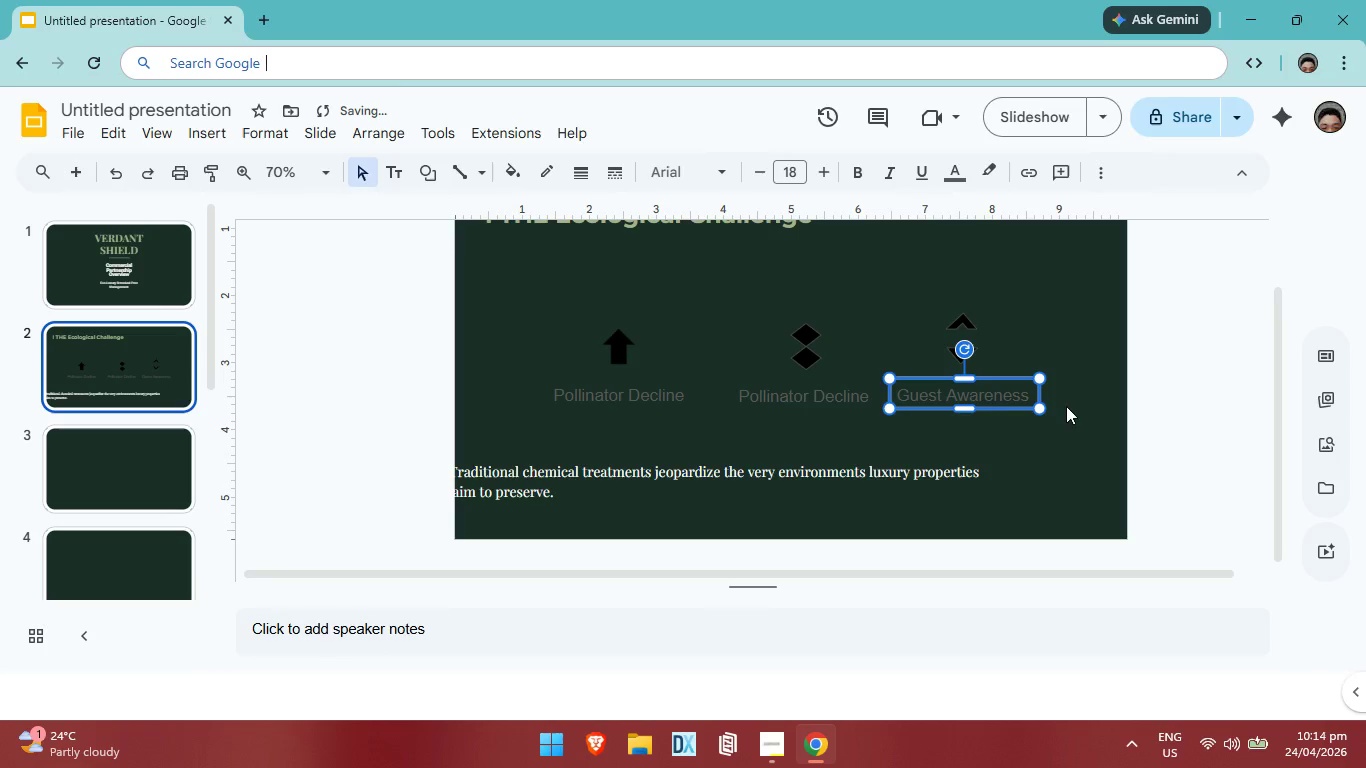 
key(ArrowRight)
 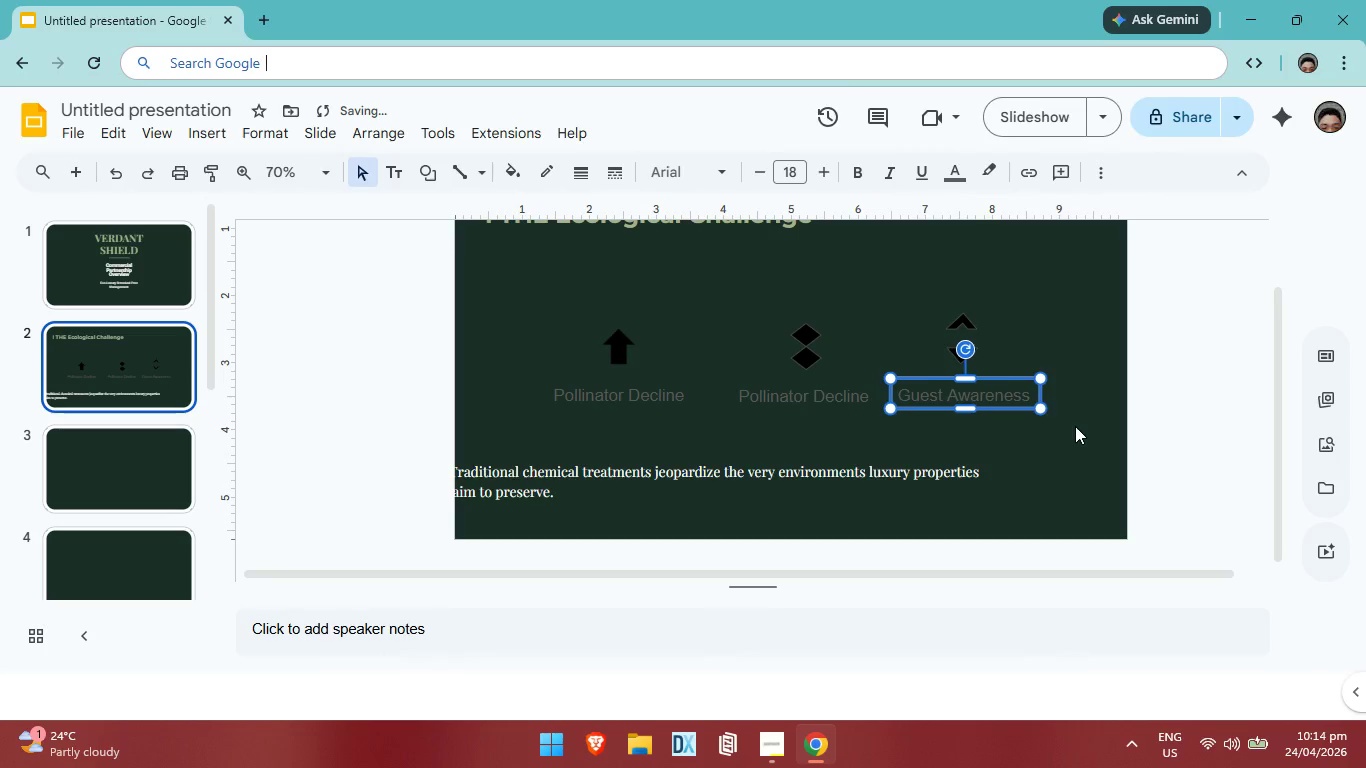 
key(ArrowRight)
 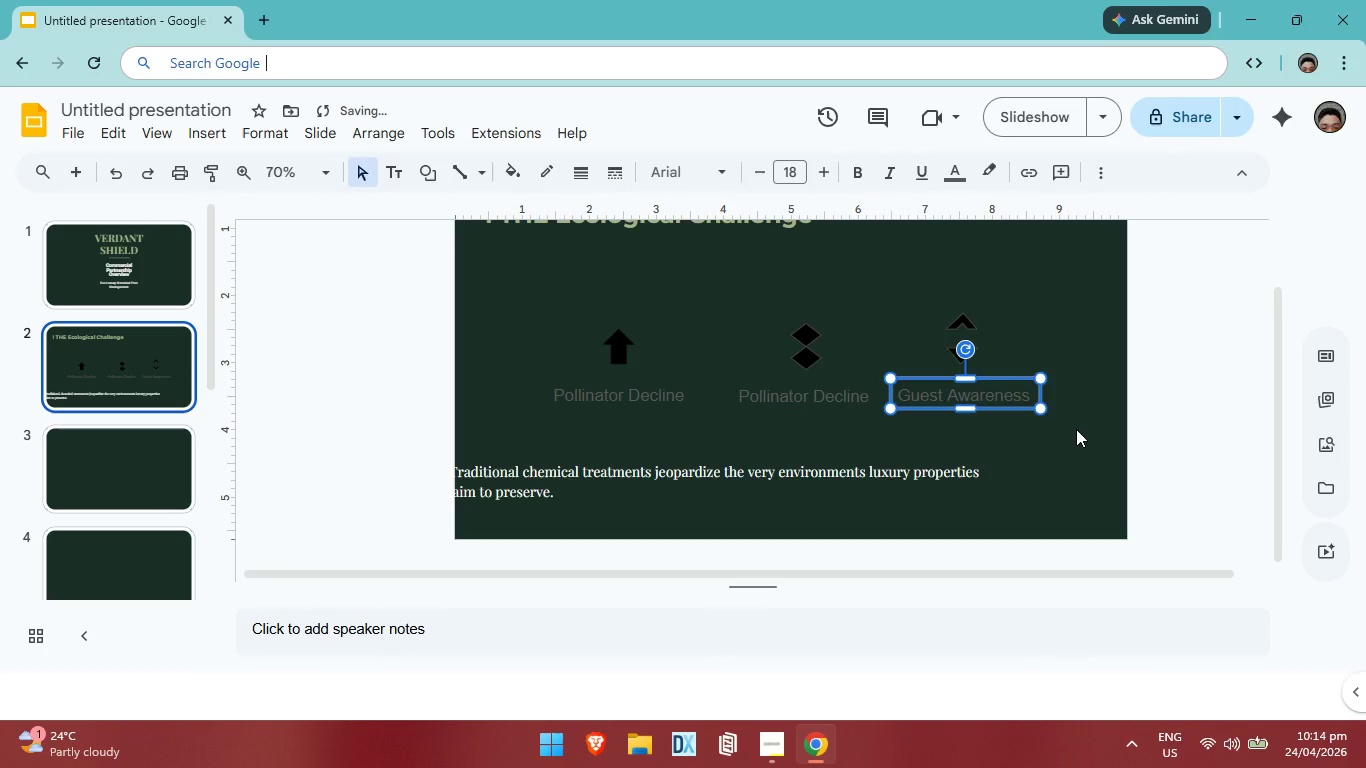 
left_click([1076, 429])
 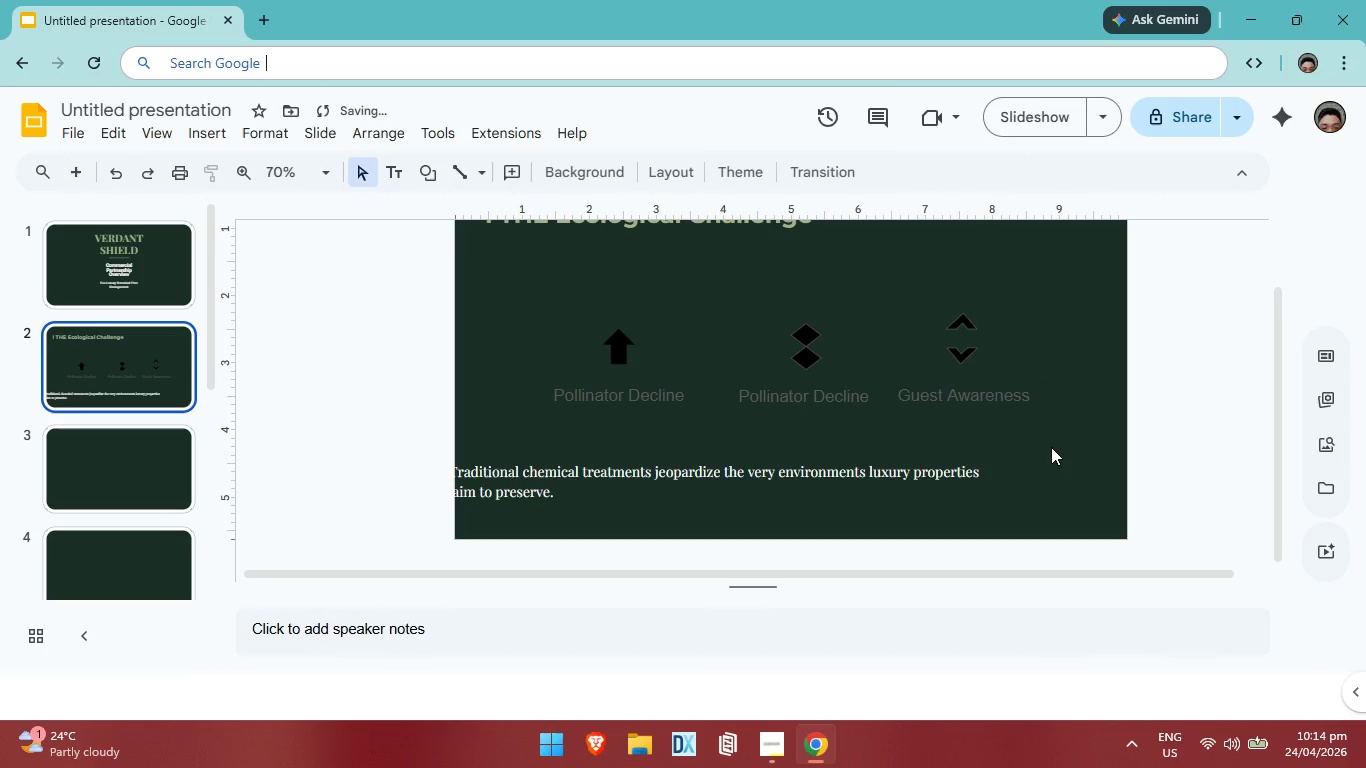 
key(ArrowRight)
 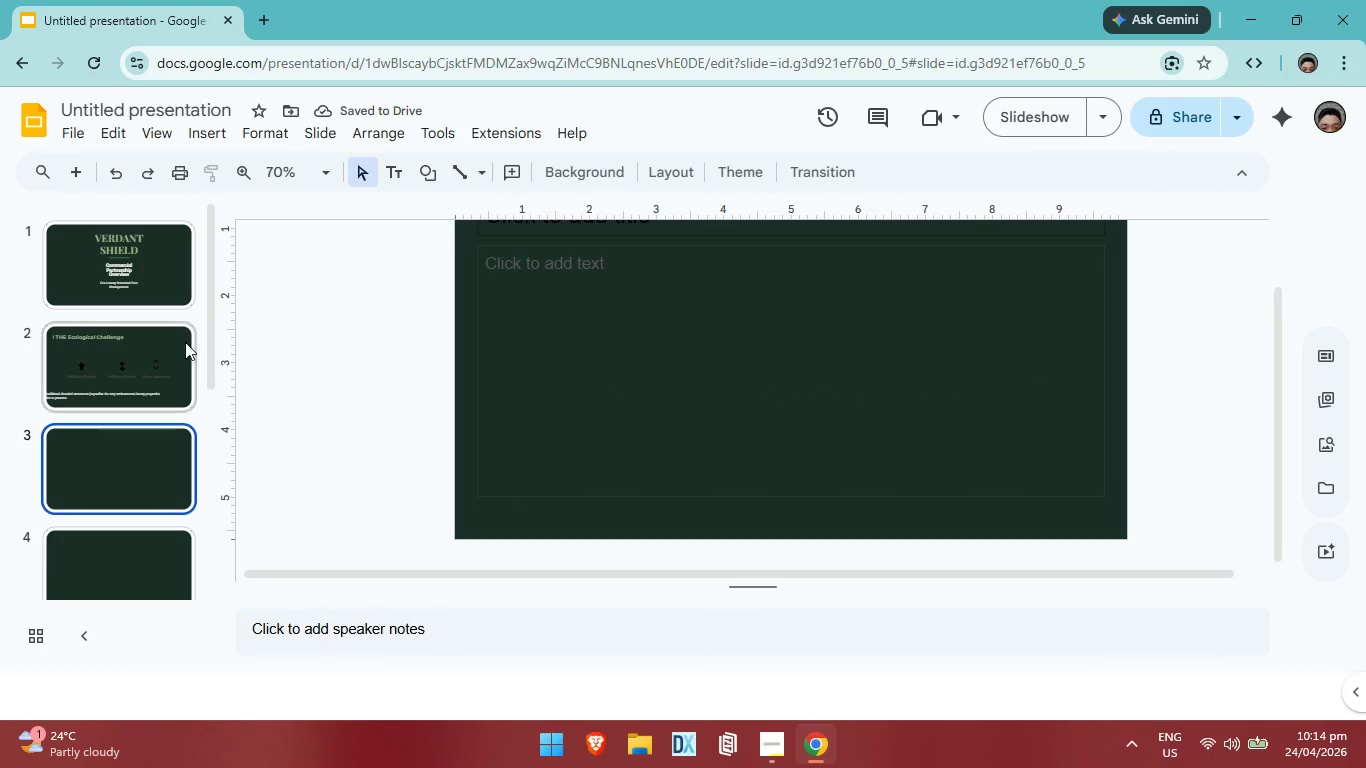 
left_click([161, 342])
 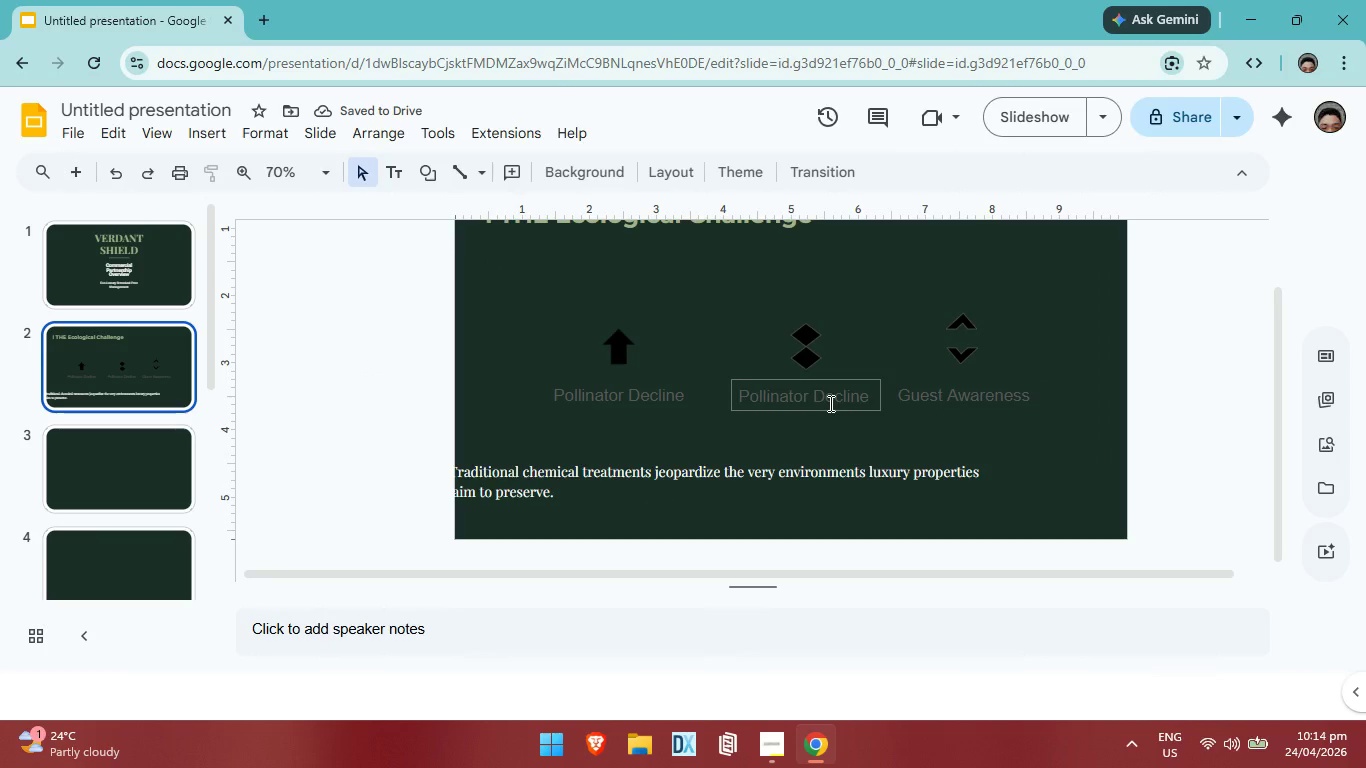 
left_click([829, 403])
 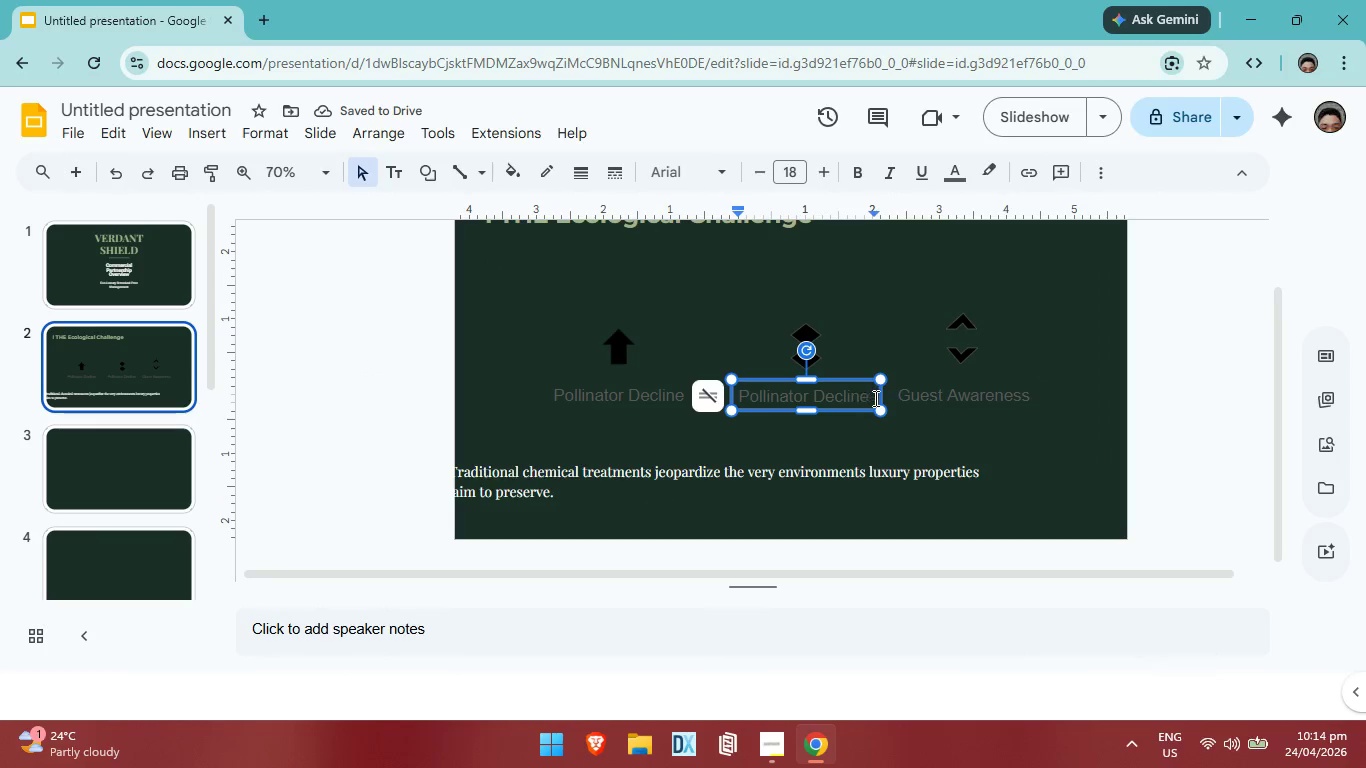 
left_click([875, 398])
 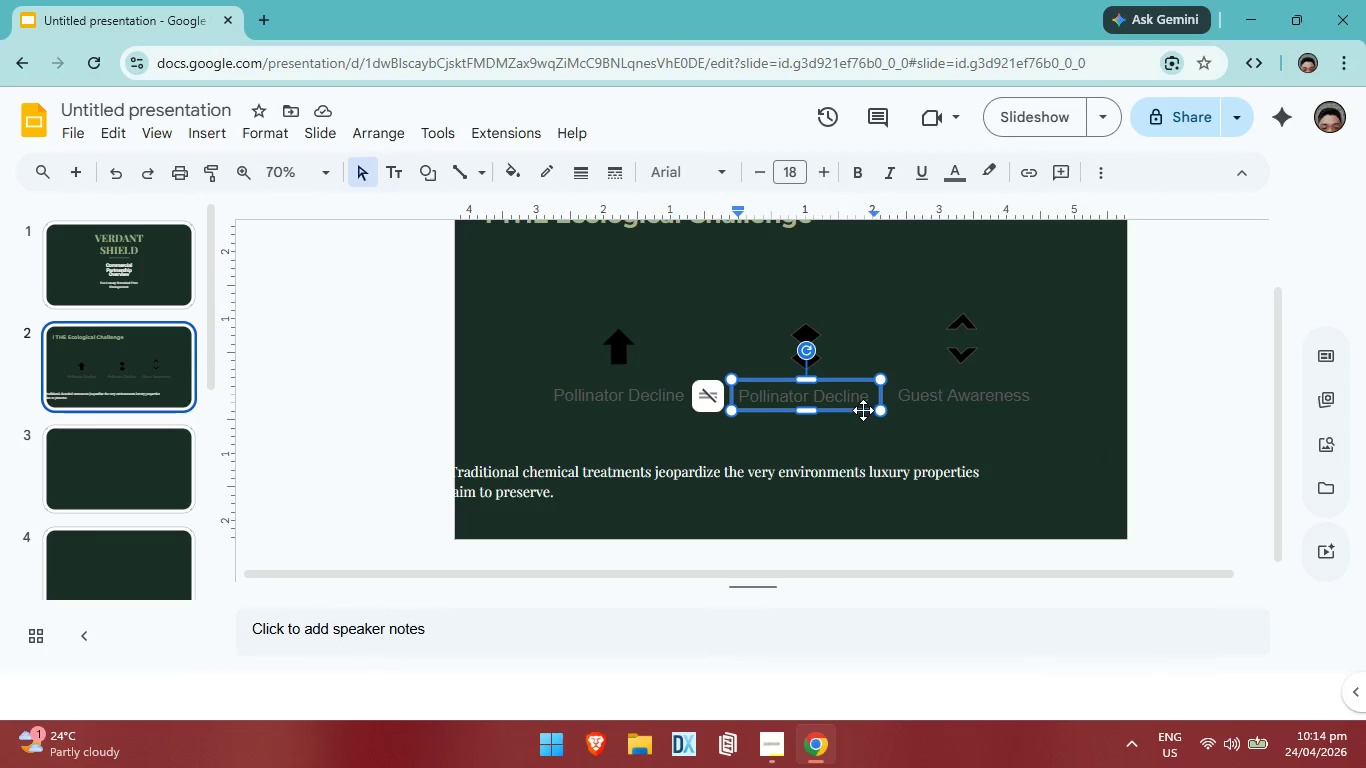 
hold_key(key=Backspace, duration=0.97)
 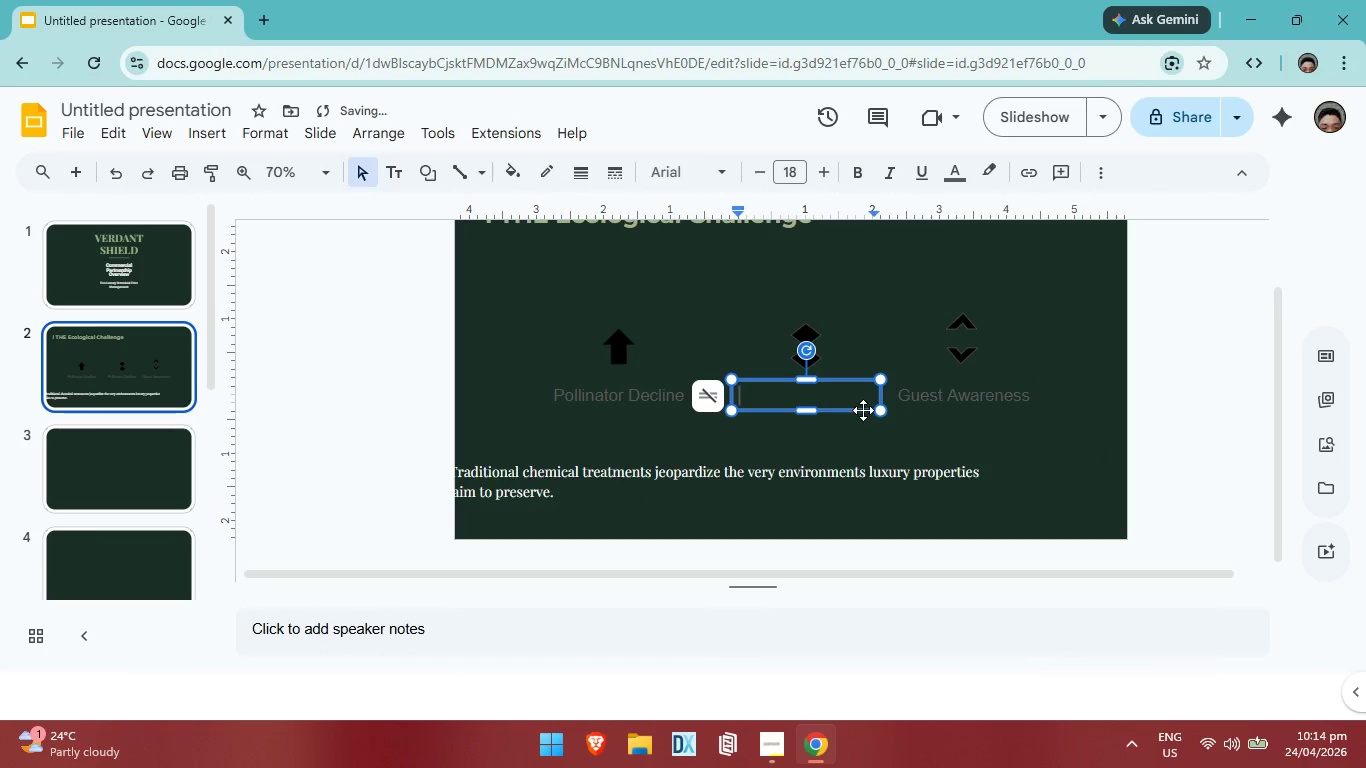 
hold_key(key=Backspace, duration=0.36)
 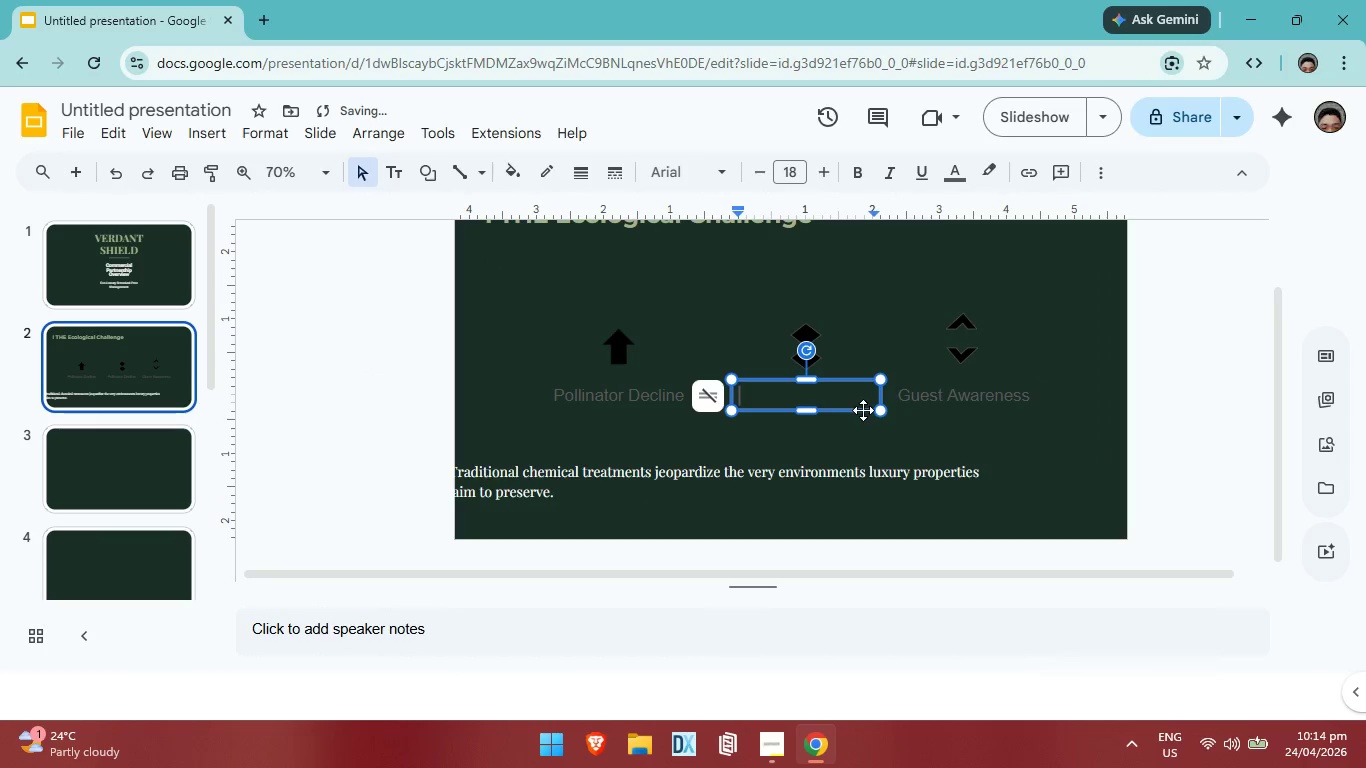 
key(Backspace)
key(Backspace)
key(Backspace)
type(Soil Toxicity)
 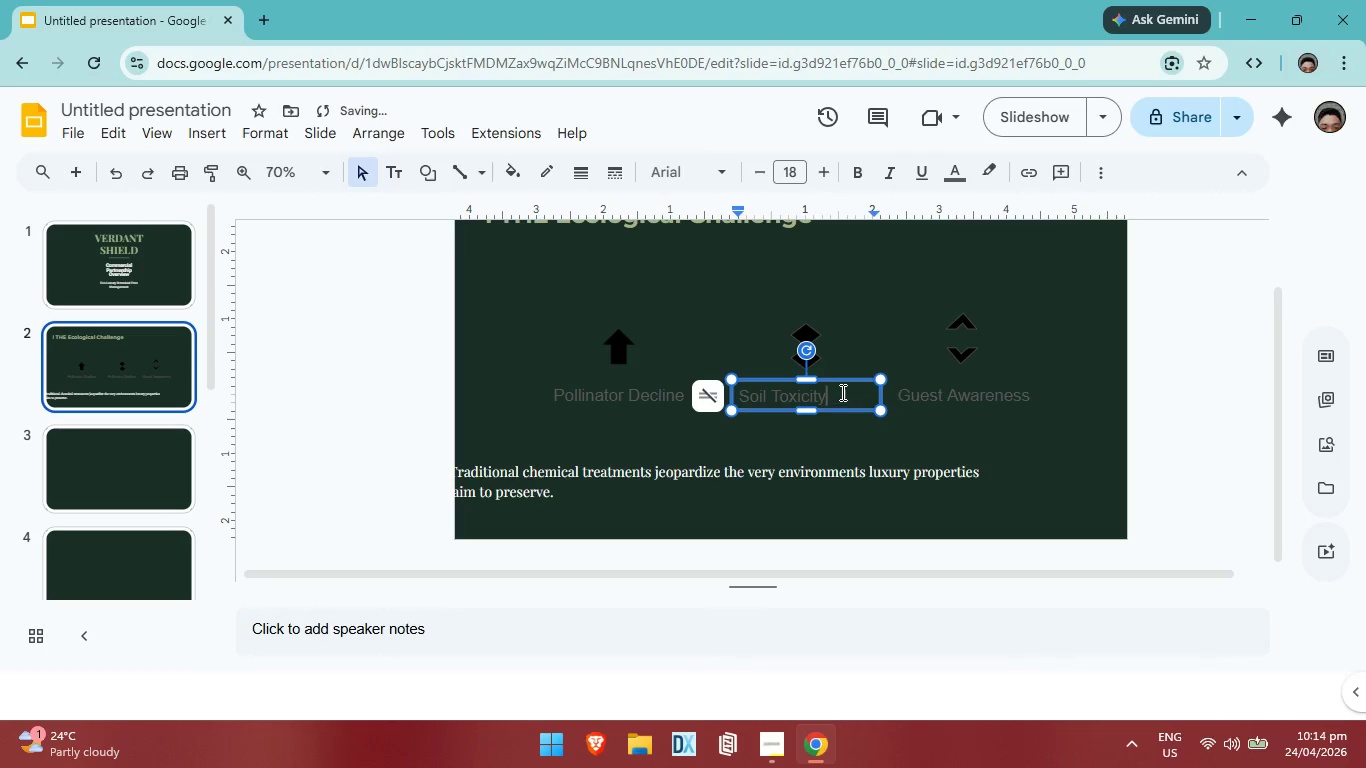 
left_click_drag(start_coordinate=[837, 391], to_coordinate=[728, 391])
 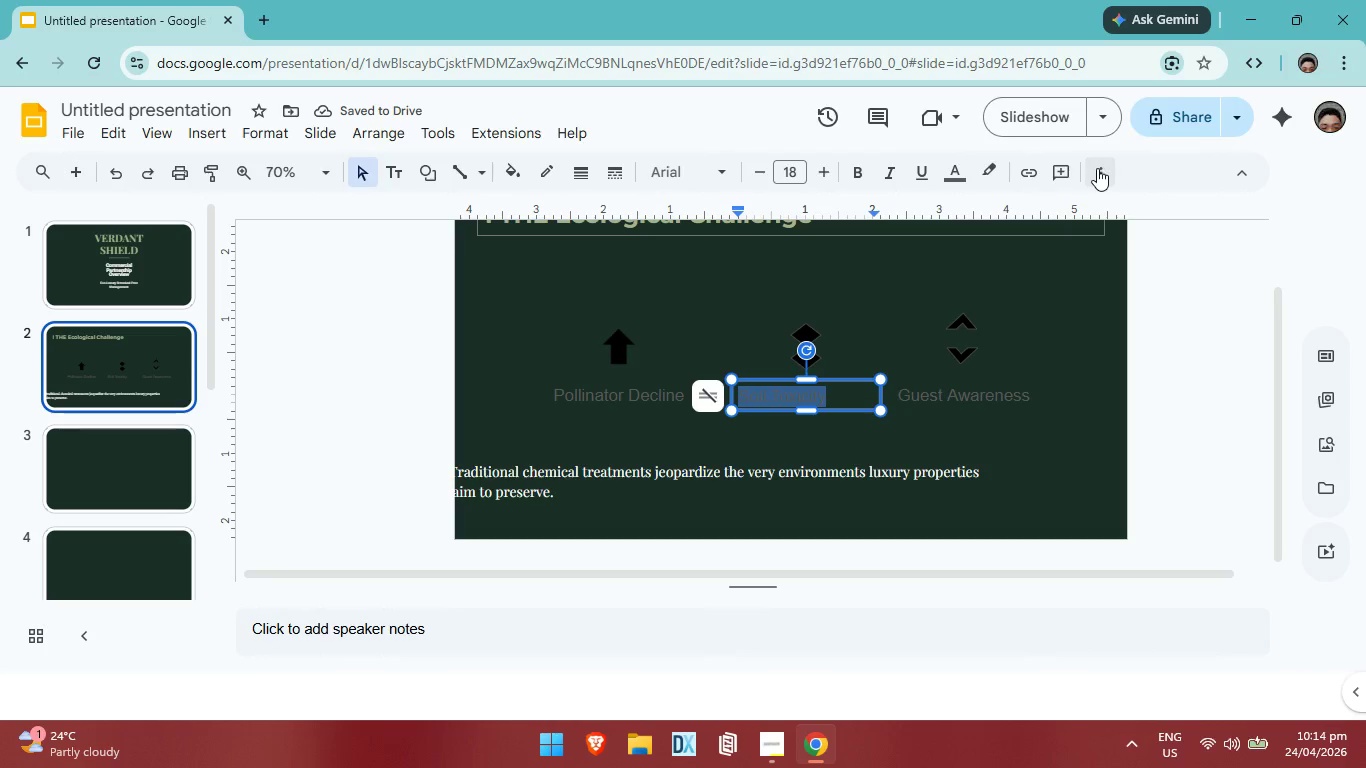 
left_click([1097, 168])
 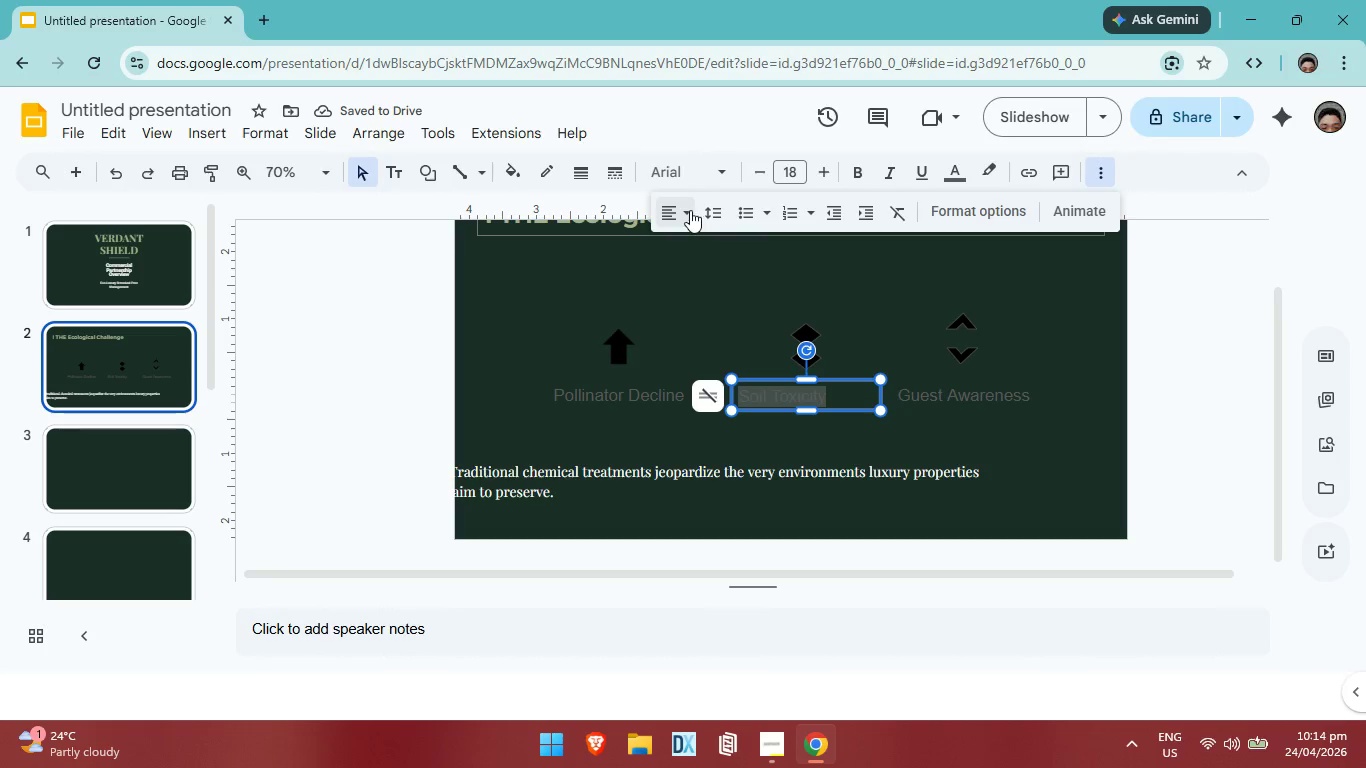 
left_click([690, 210])
 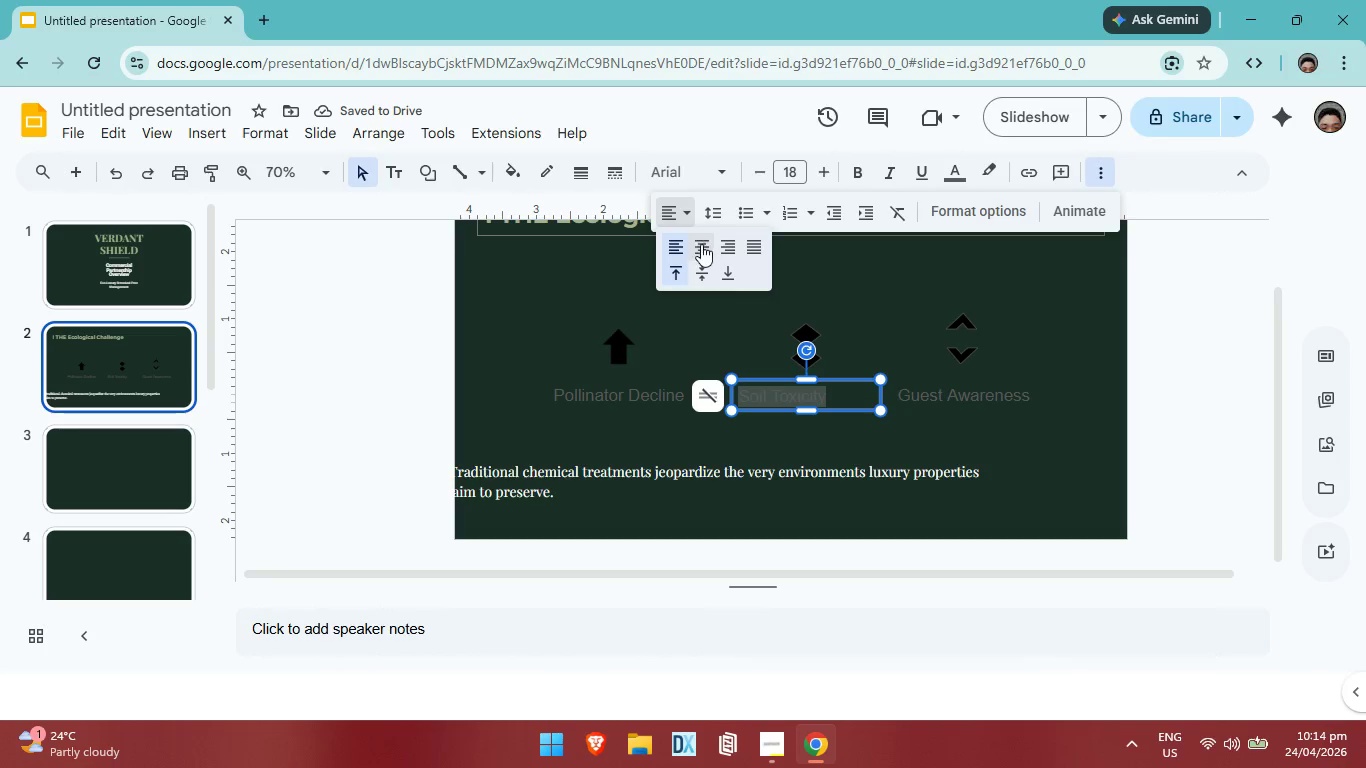 
left_click([701, 244])
 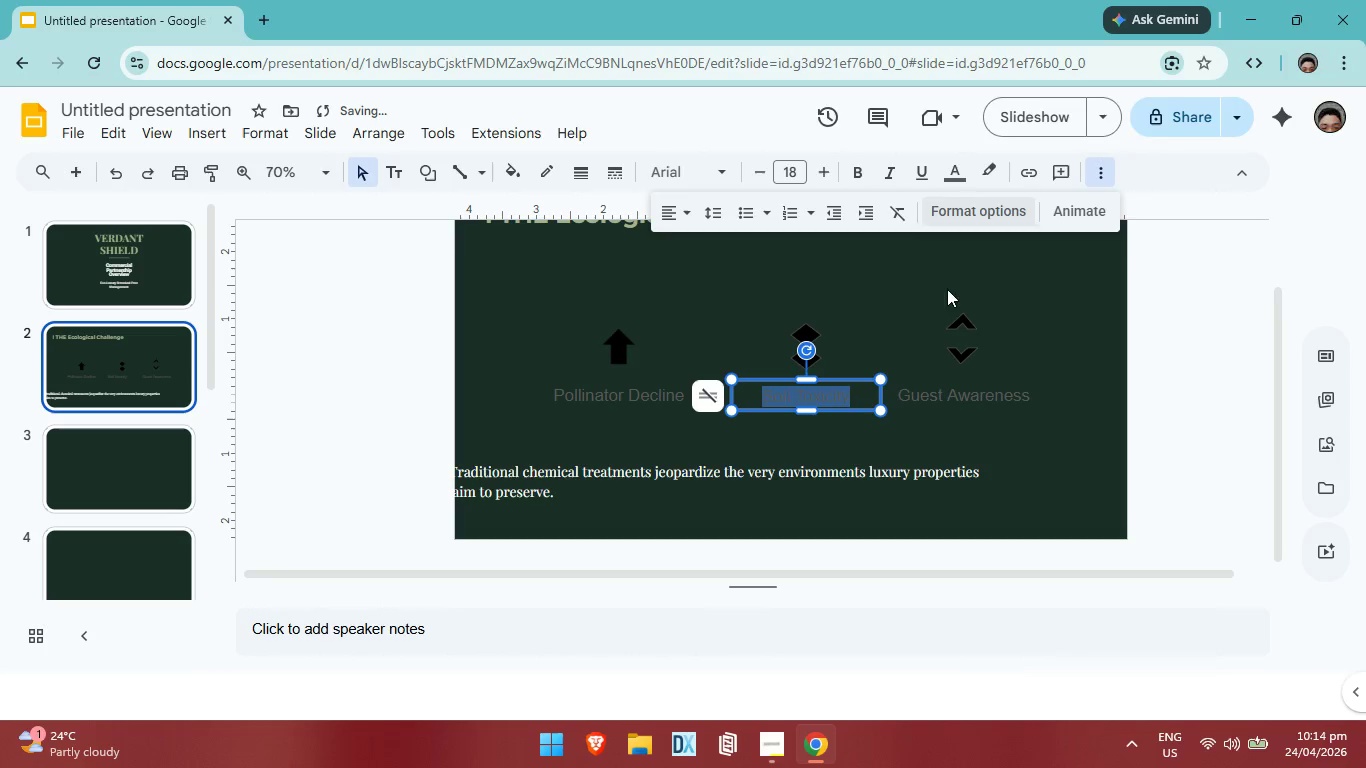 
left_click([1285, 440])
 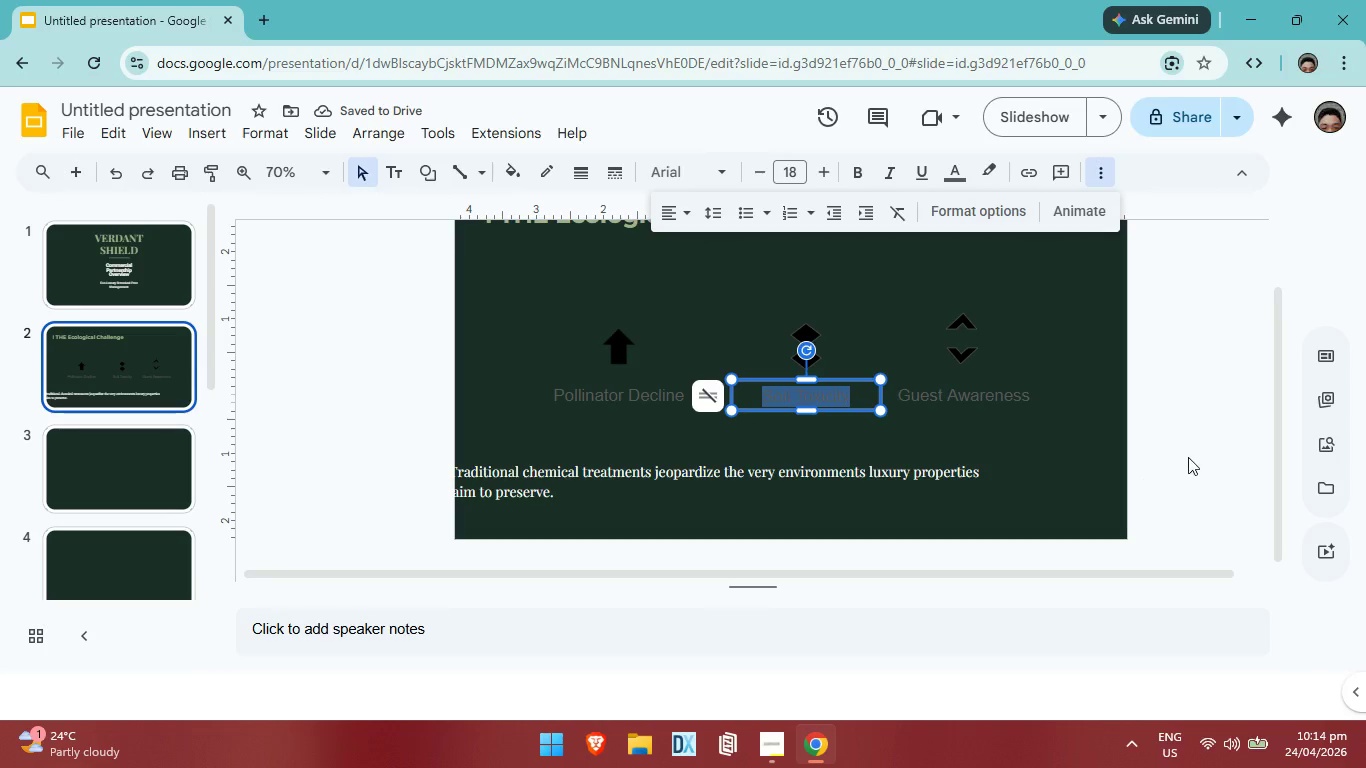 
left_click([1194, 457])
 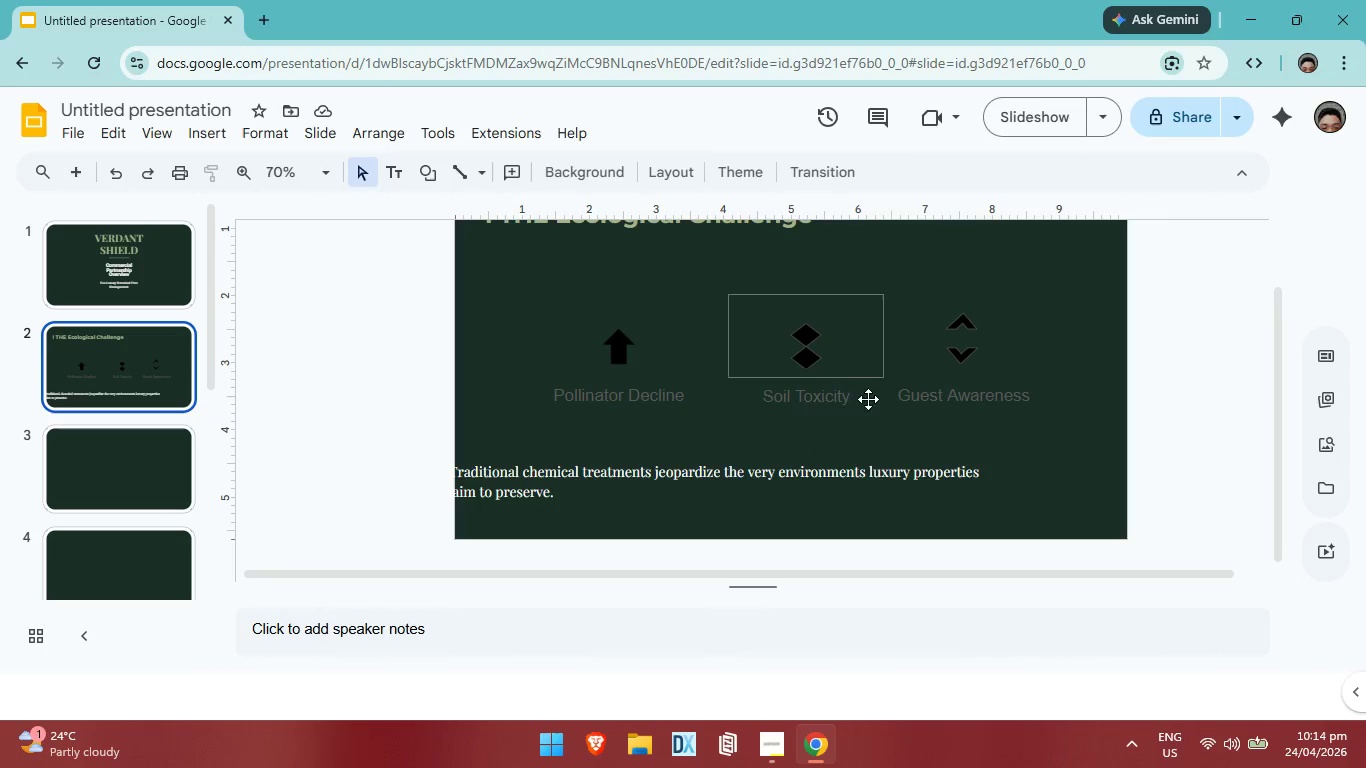 
left_click_drag(start_coordinate=[847, 519], to_coordinate=[882, 310])
 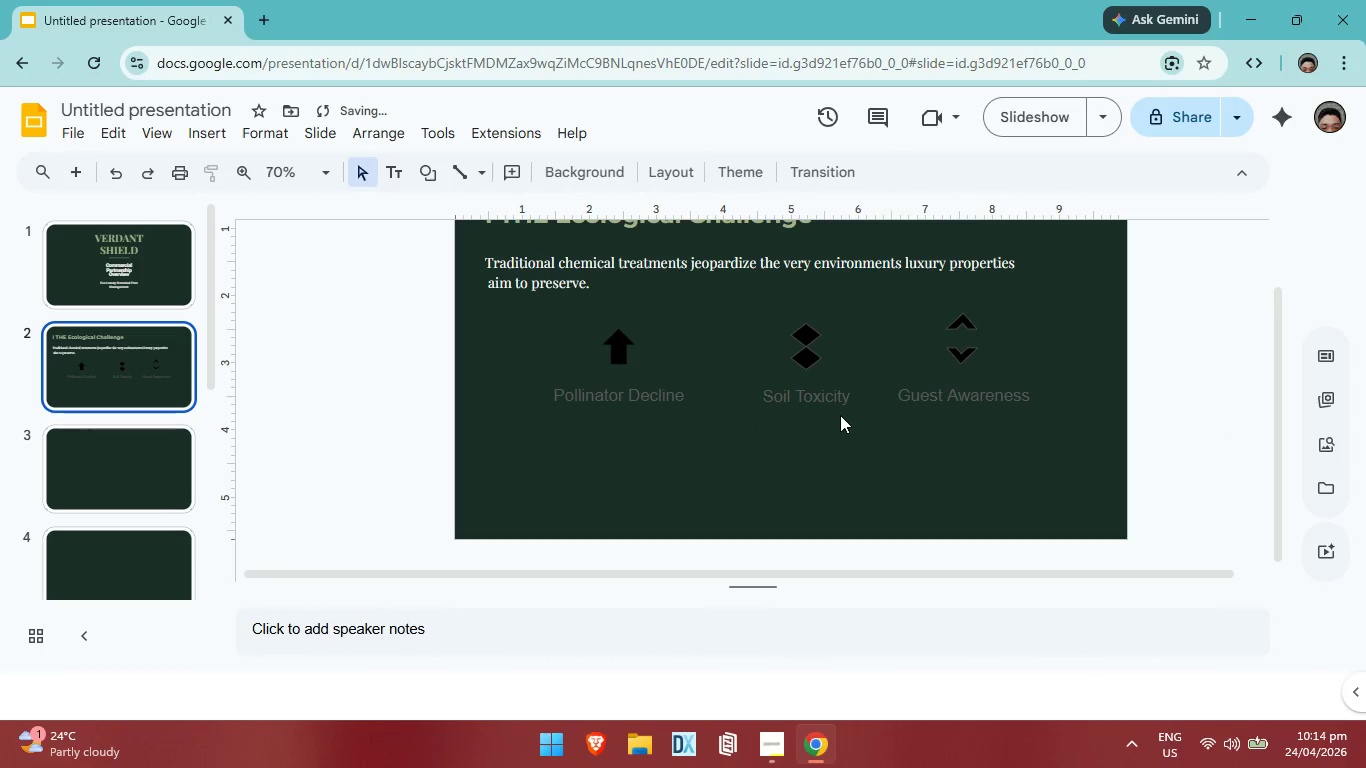 
scroll: coordinate [838, 413], scroll_direction: up, amount: 2.0
 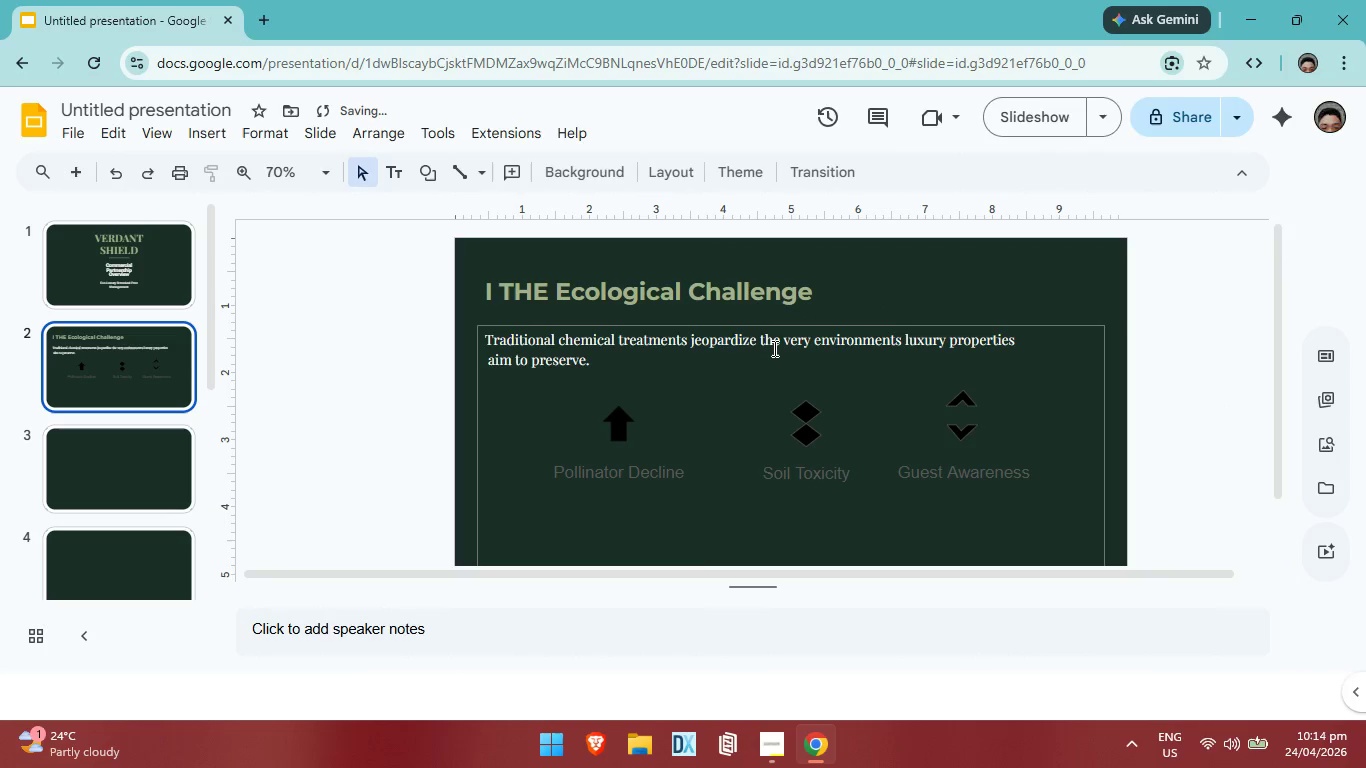 
left_click([773, 348])
 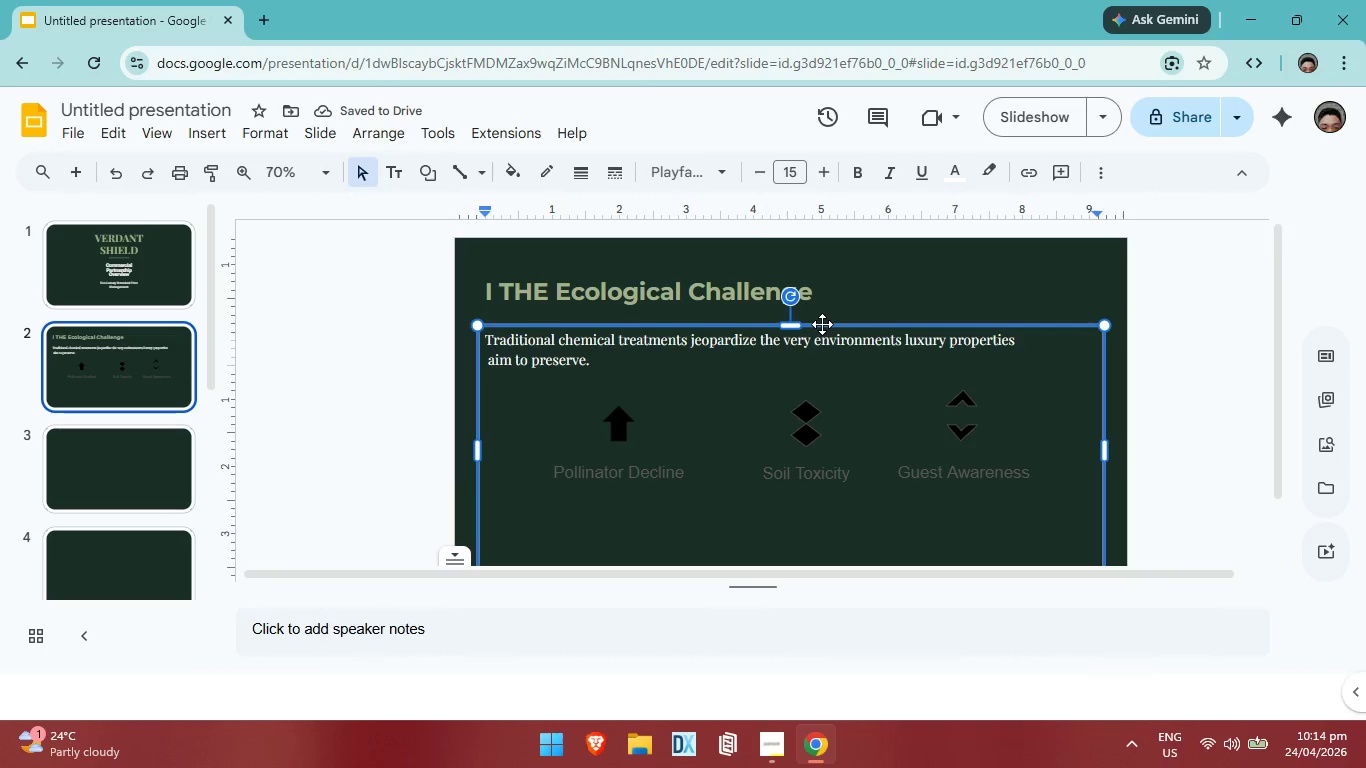 
left_click_drag(start_coordinate=[822, 324], to_coordinate=[822, 314])
 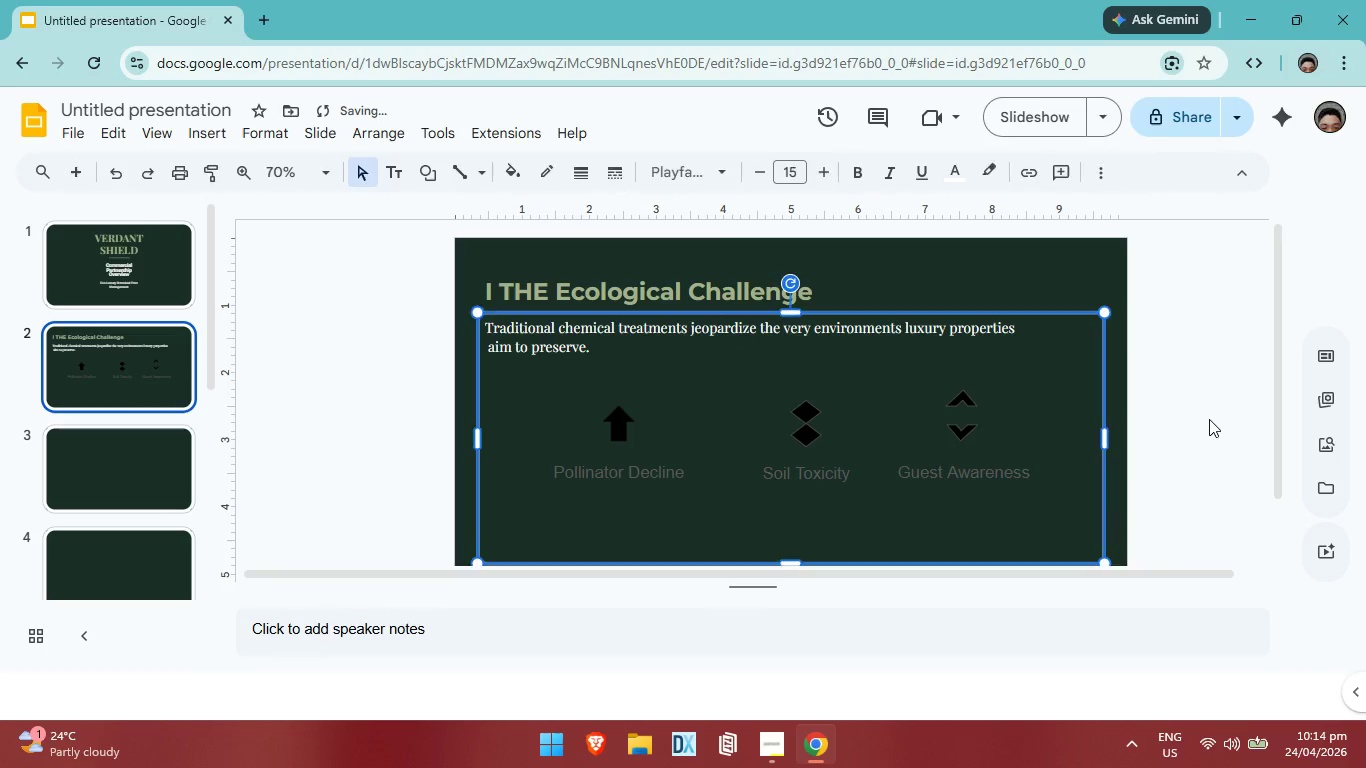 
left_click([1209, 419])
 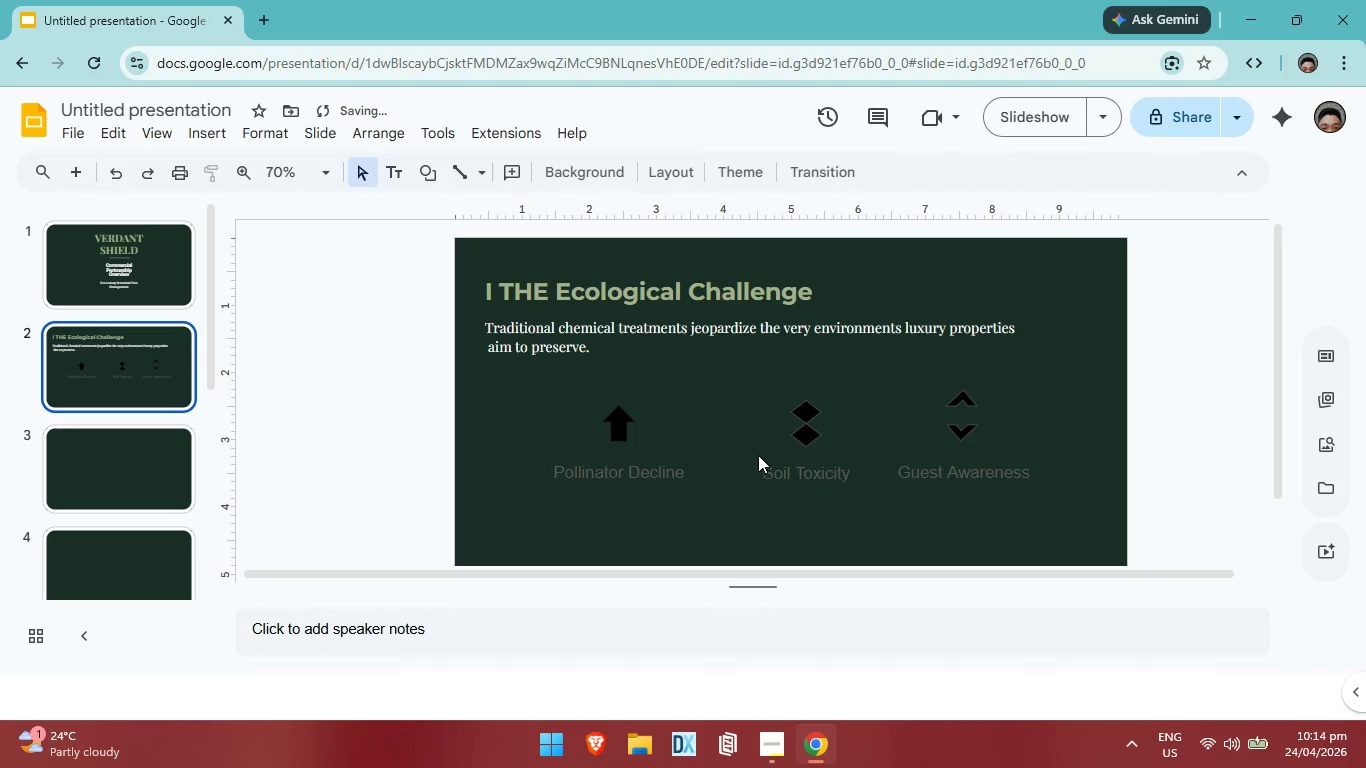 
scroll: coordinate [796, 417], scroll_direction: down, amount: 4.0
 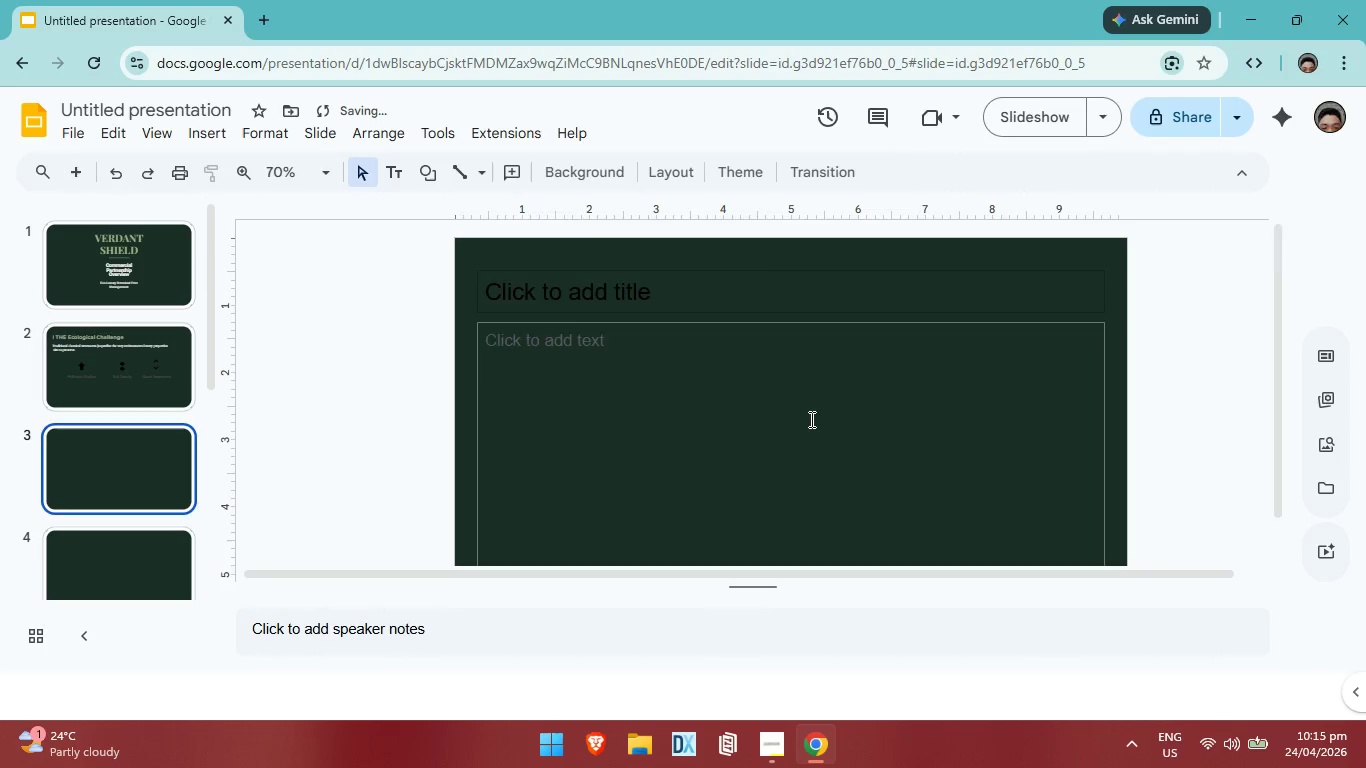 
scroll: coordinate [810, 417], scroll_direction: up, amount: 2.0
 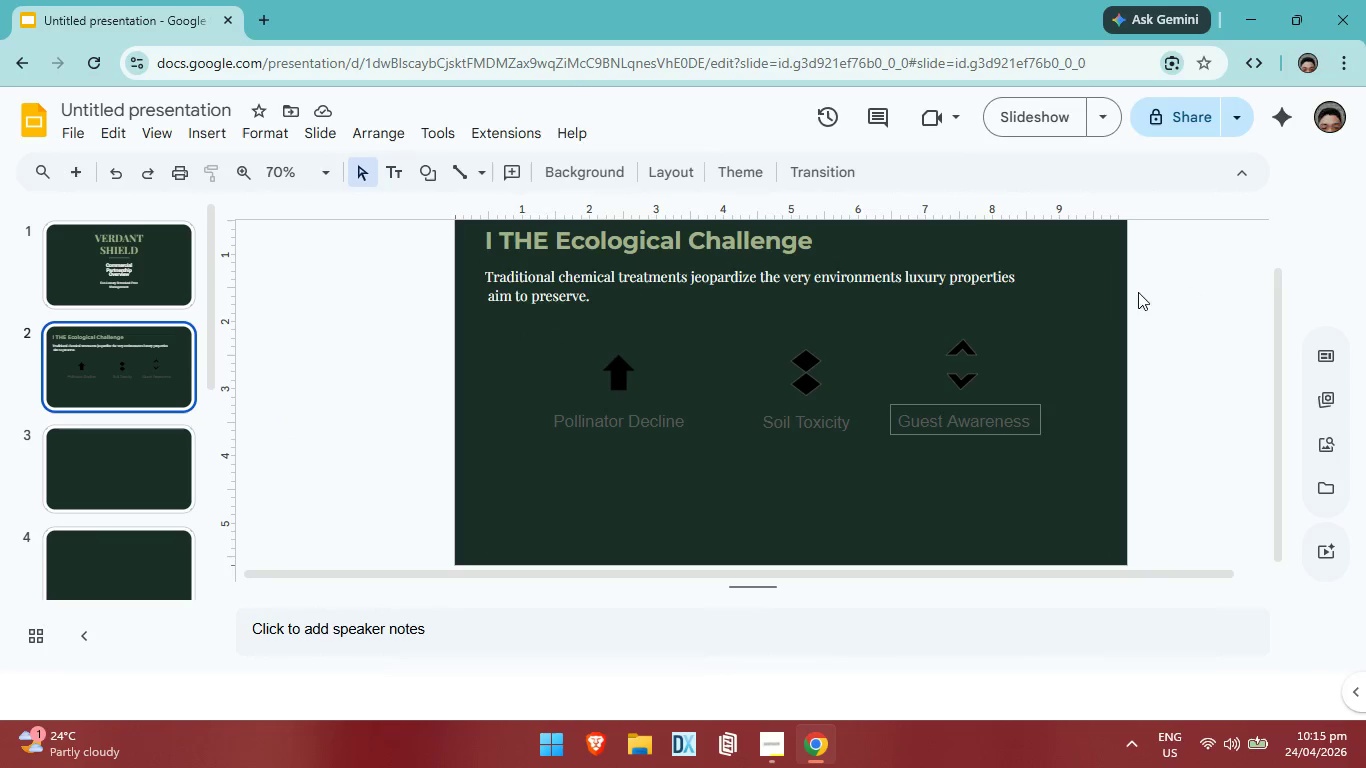 
wait(11.46)
 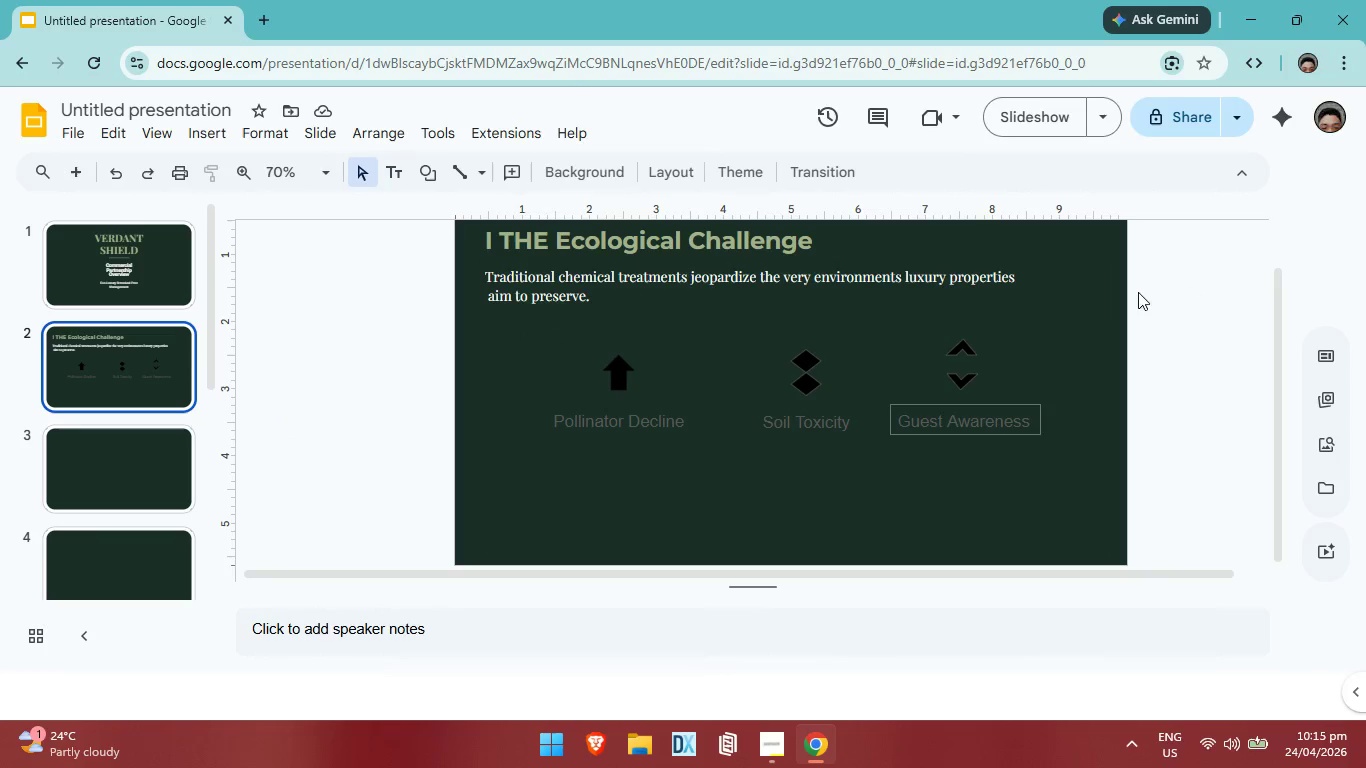 
left_click([997, 435])
 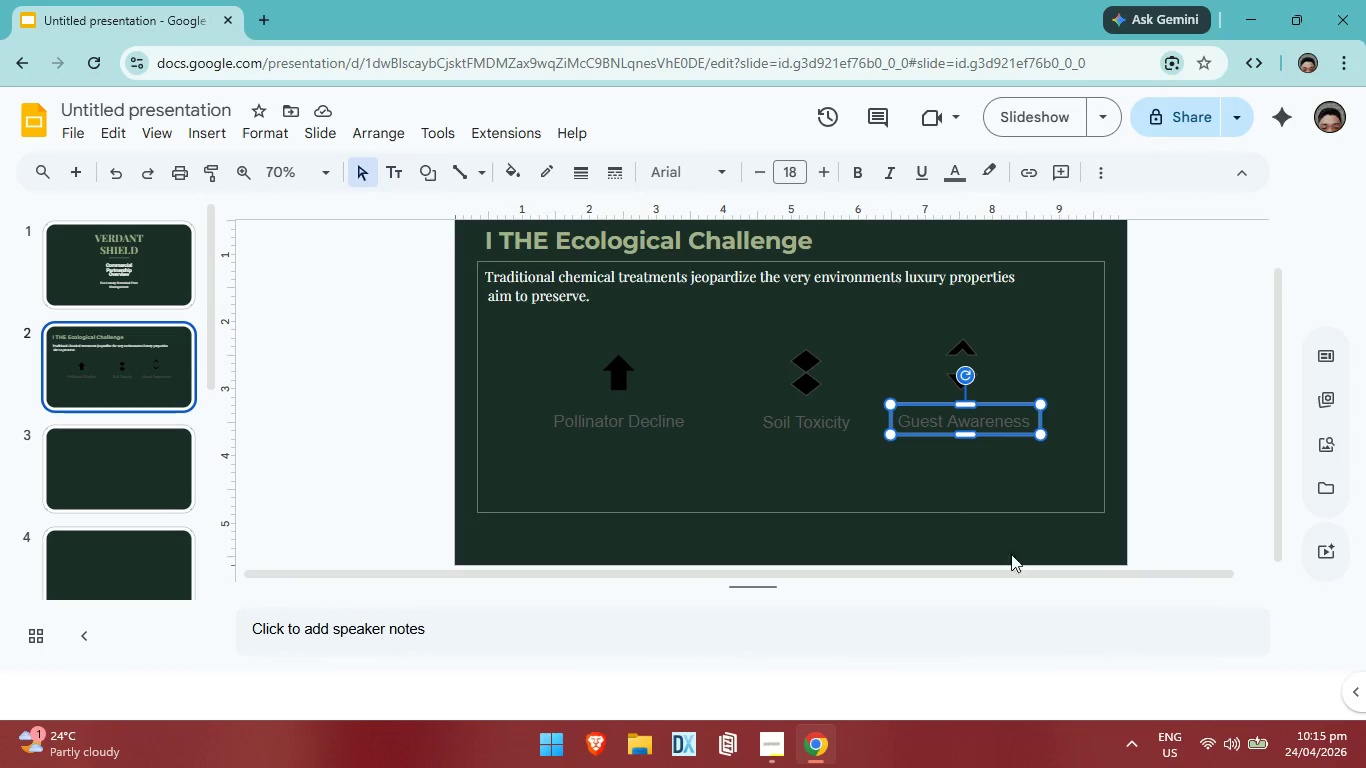 
wait(11.88)
 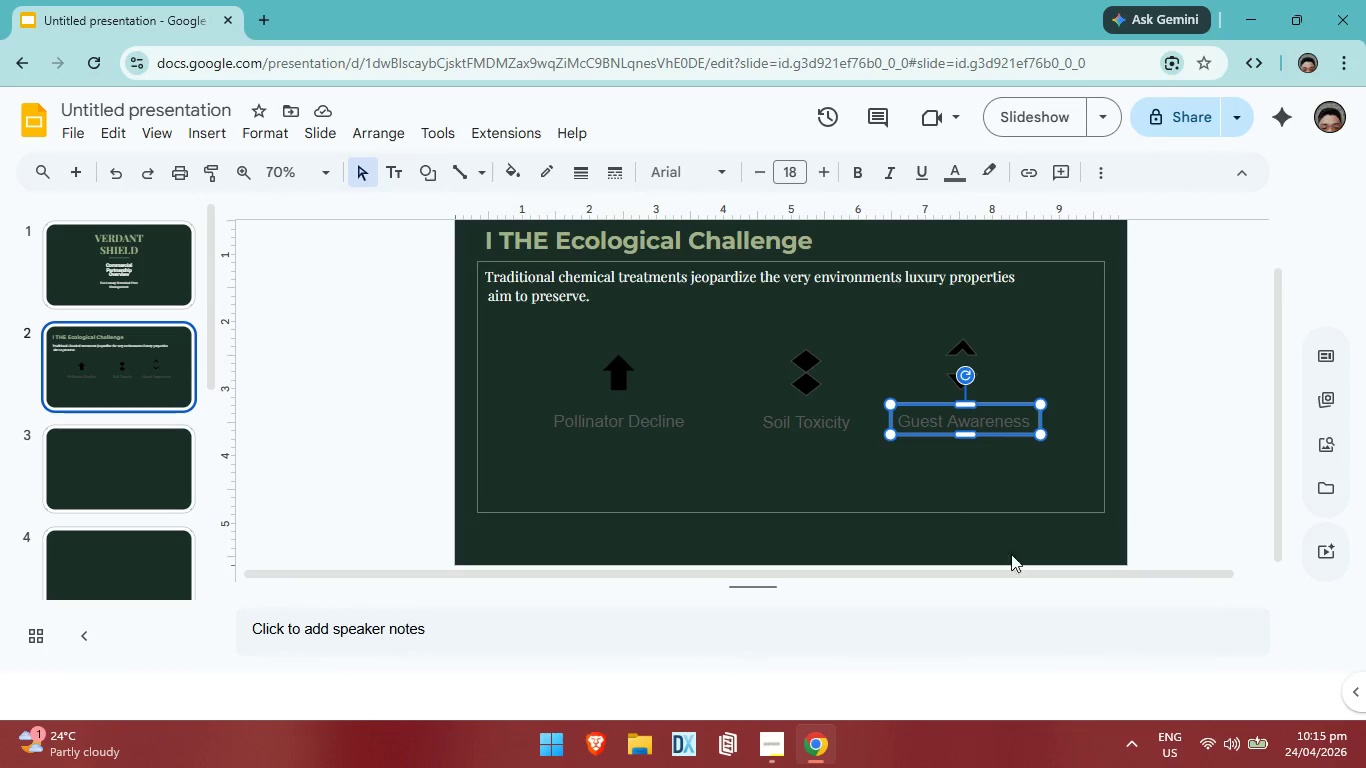 
scroll: coordinate [161, 361], scroll_direction: up, amount: 4.0
 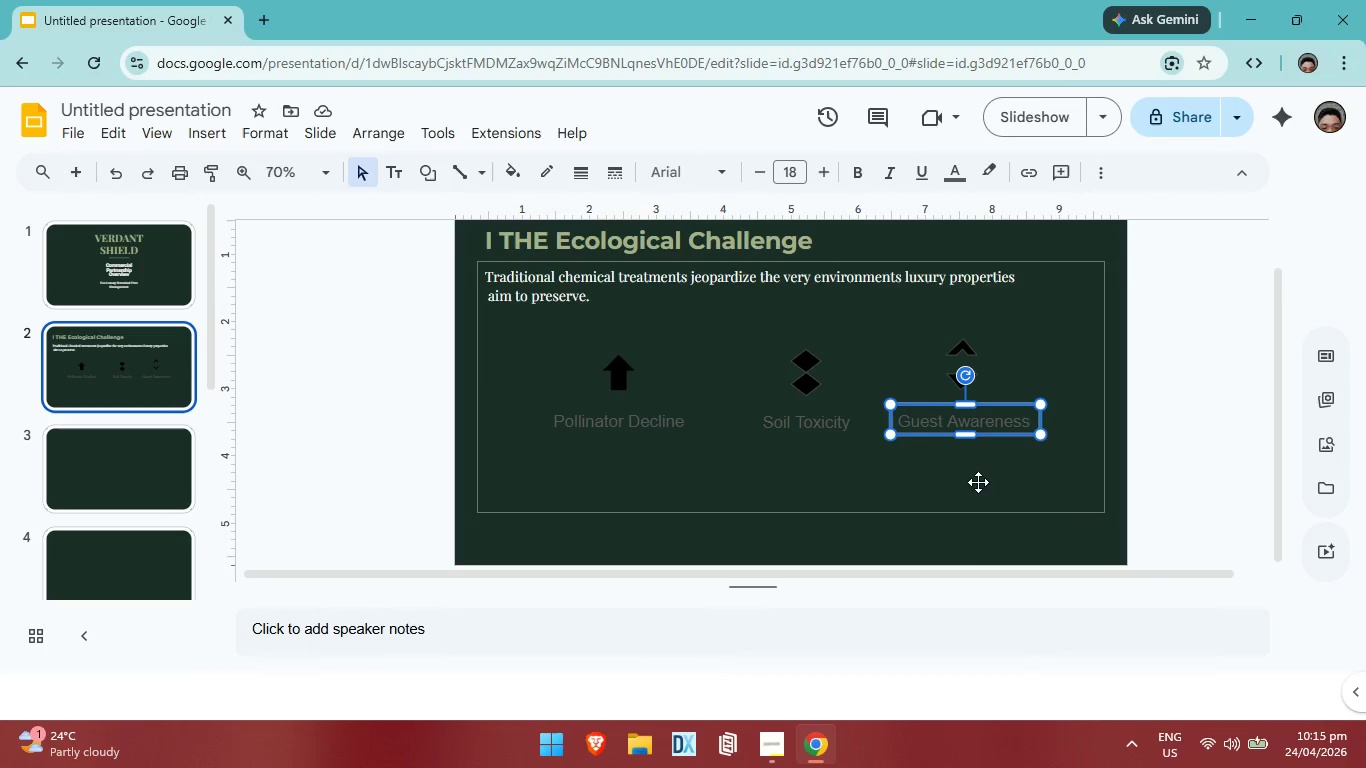 
wait(9.07)
 